 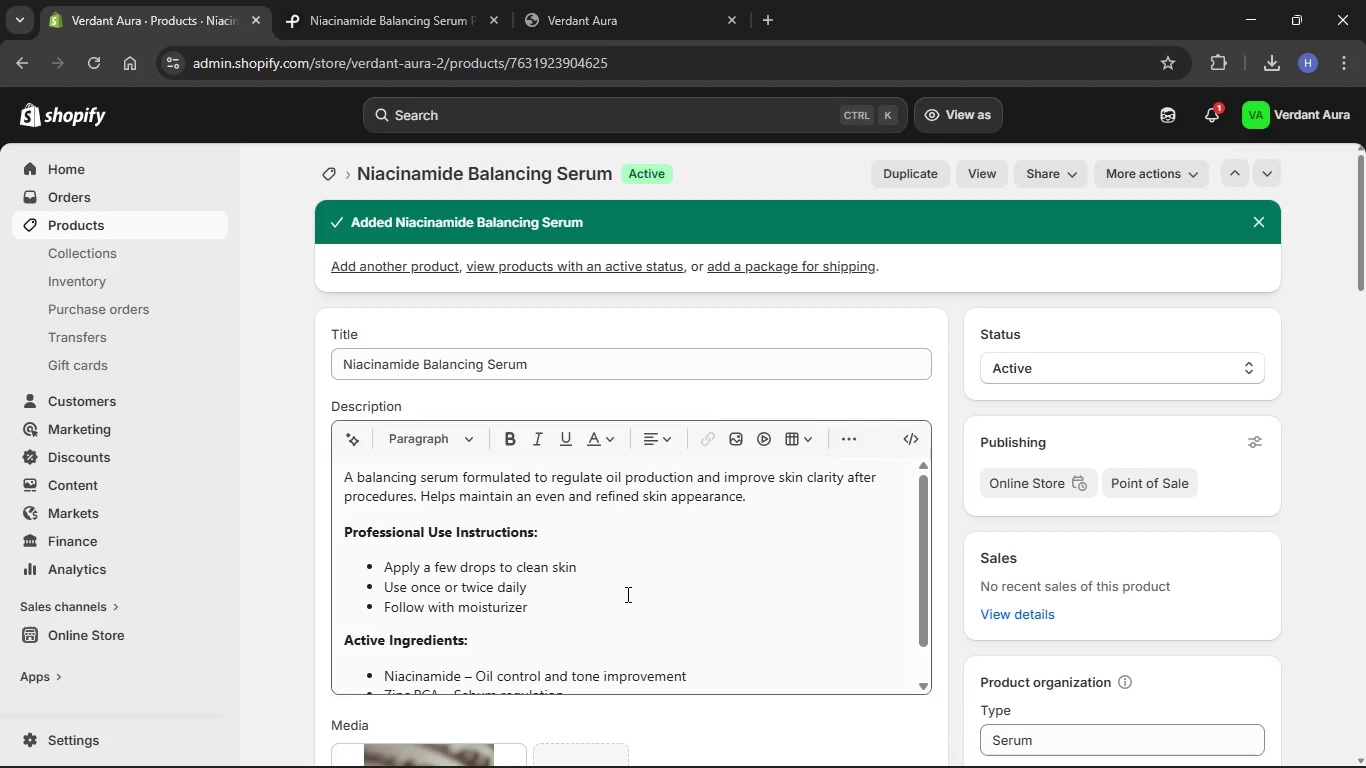 
left_click([382, 265])
 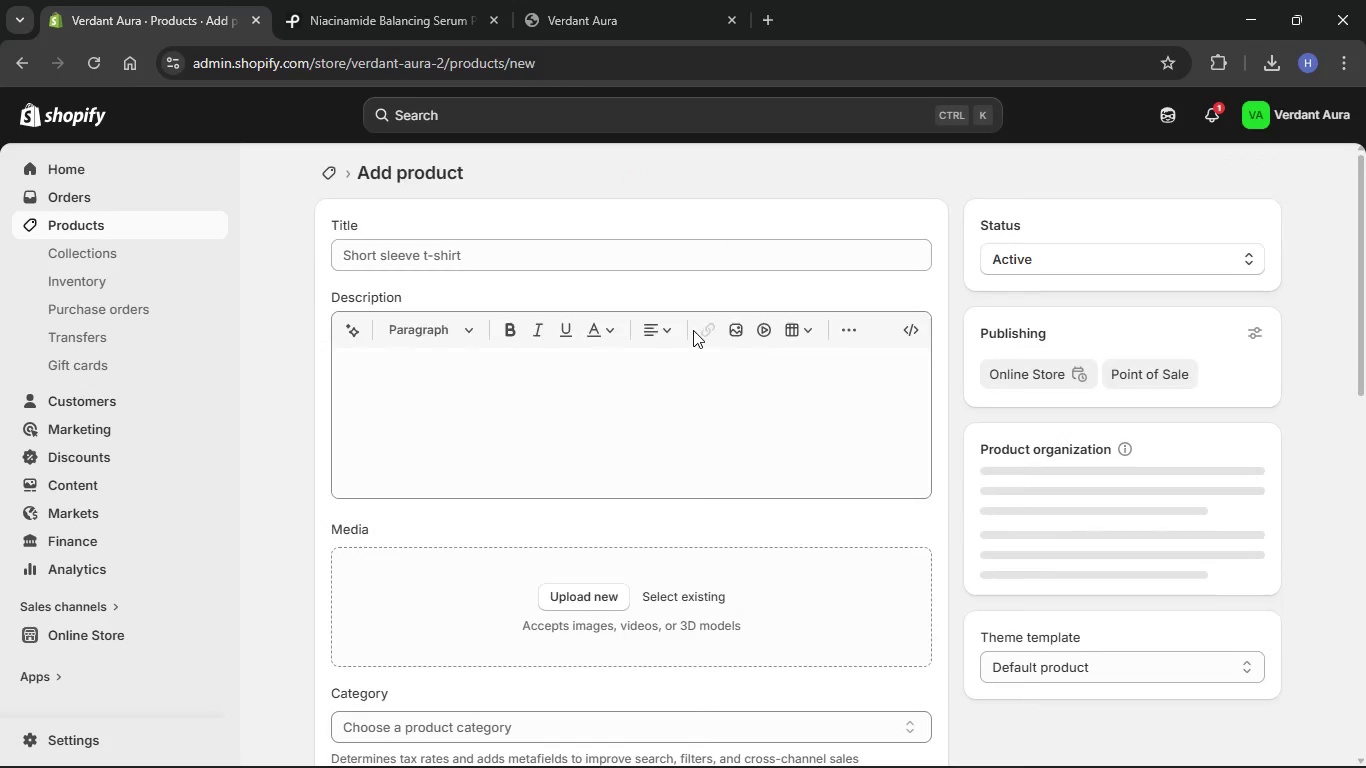 
scroll: coordinate [697, 338], scroll_direction: none, amount: 0.0
 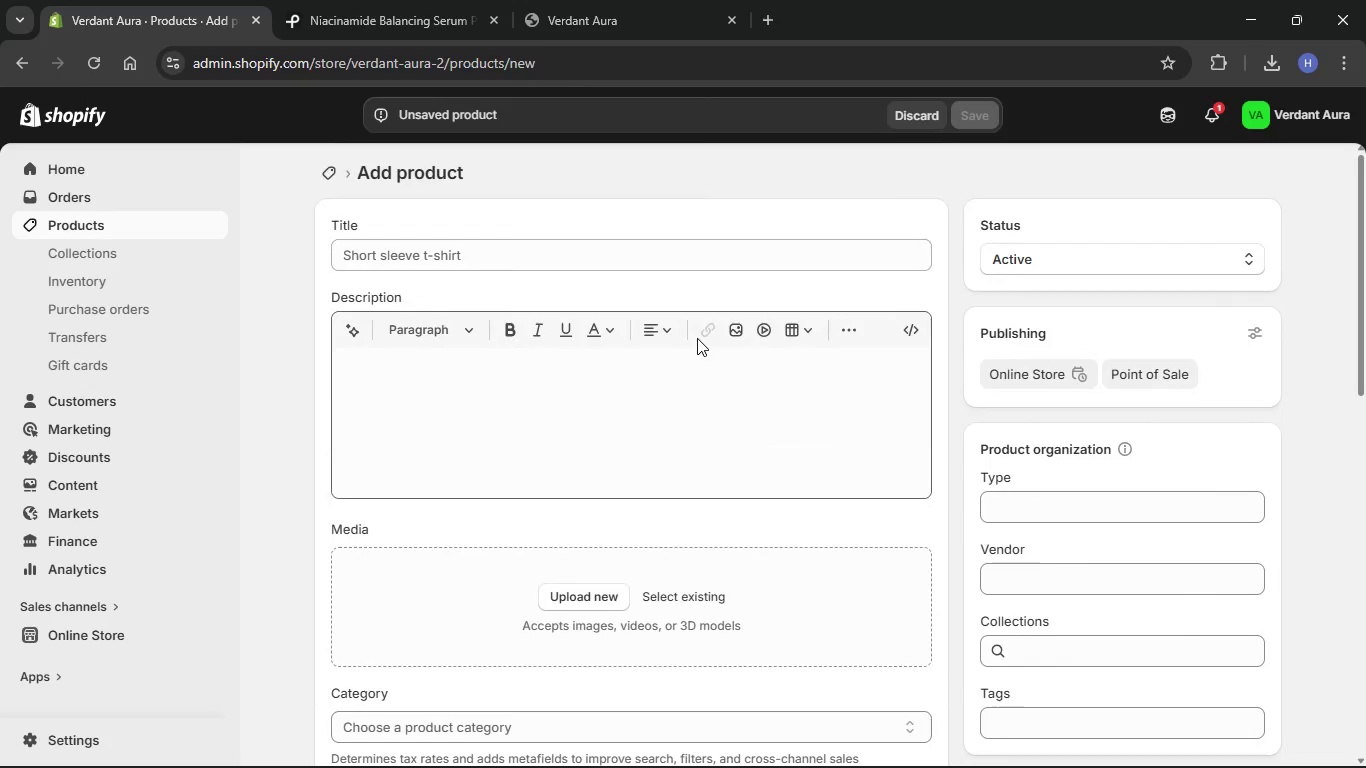 
wait(8.72)
 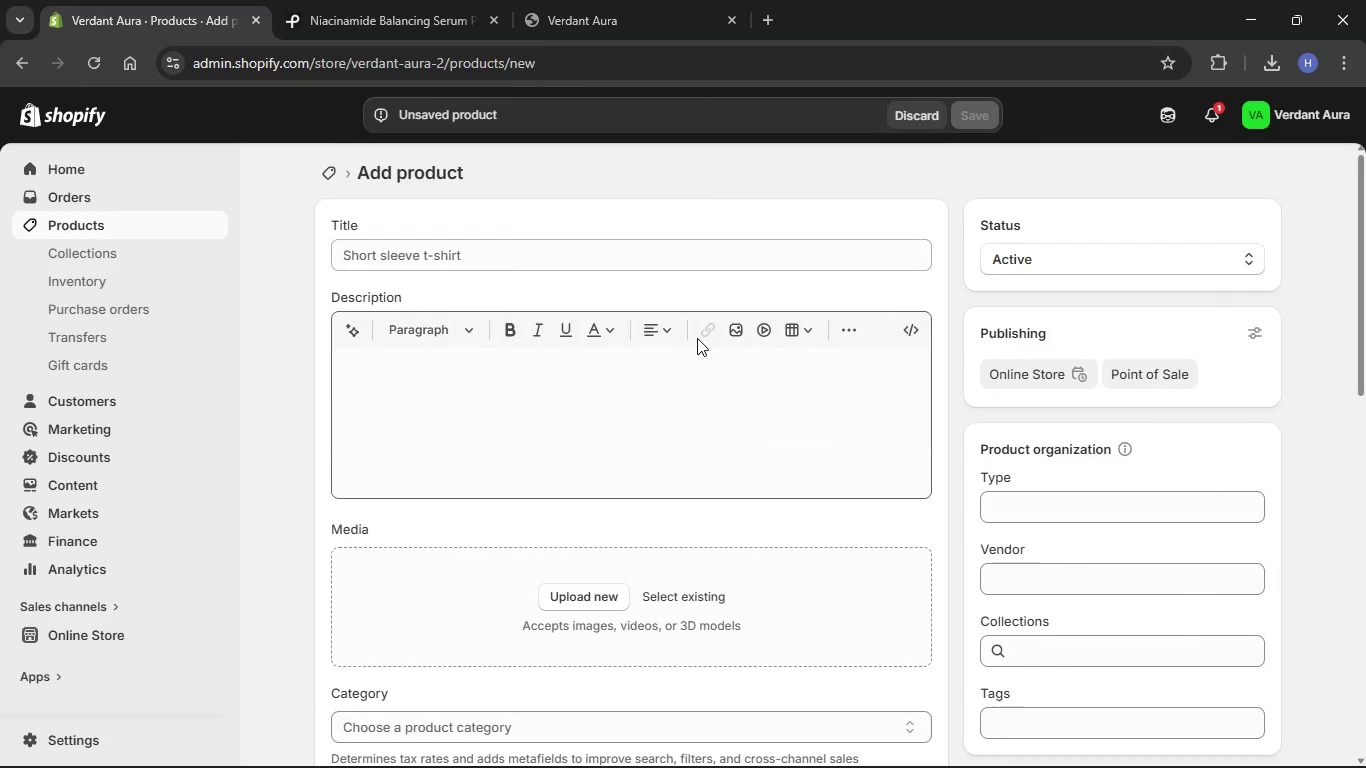 
left_click([559, 745])
 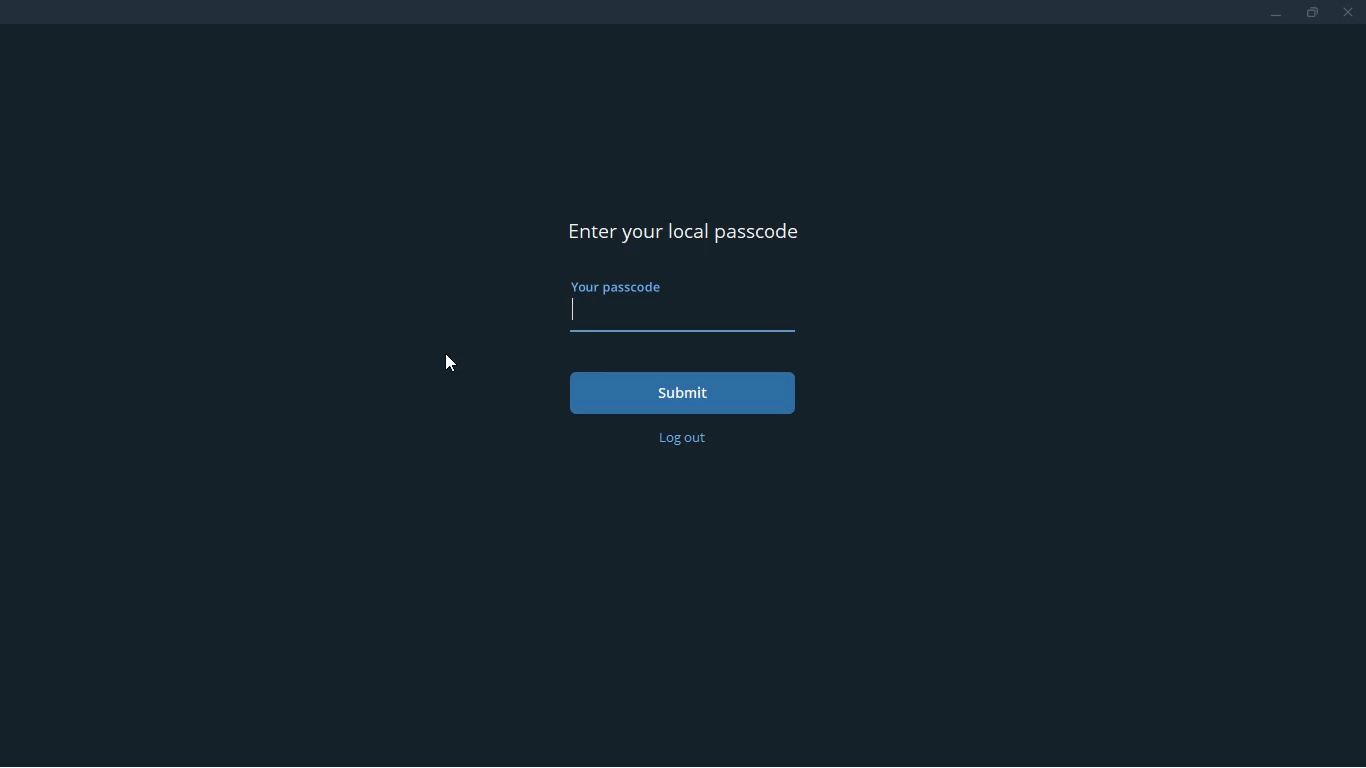 
key(Numpad1)
 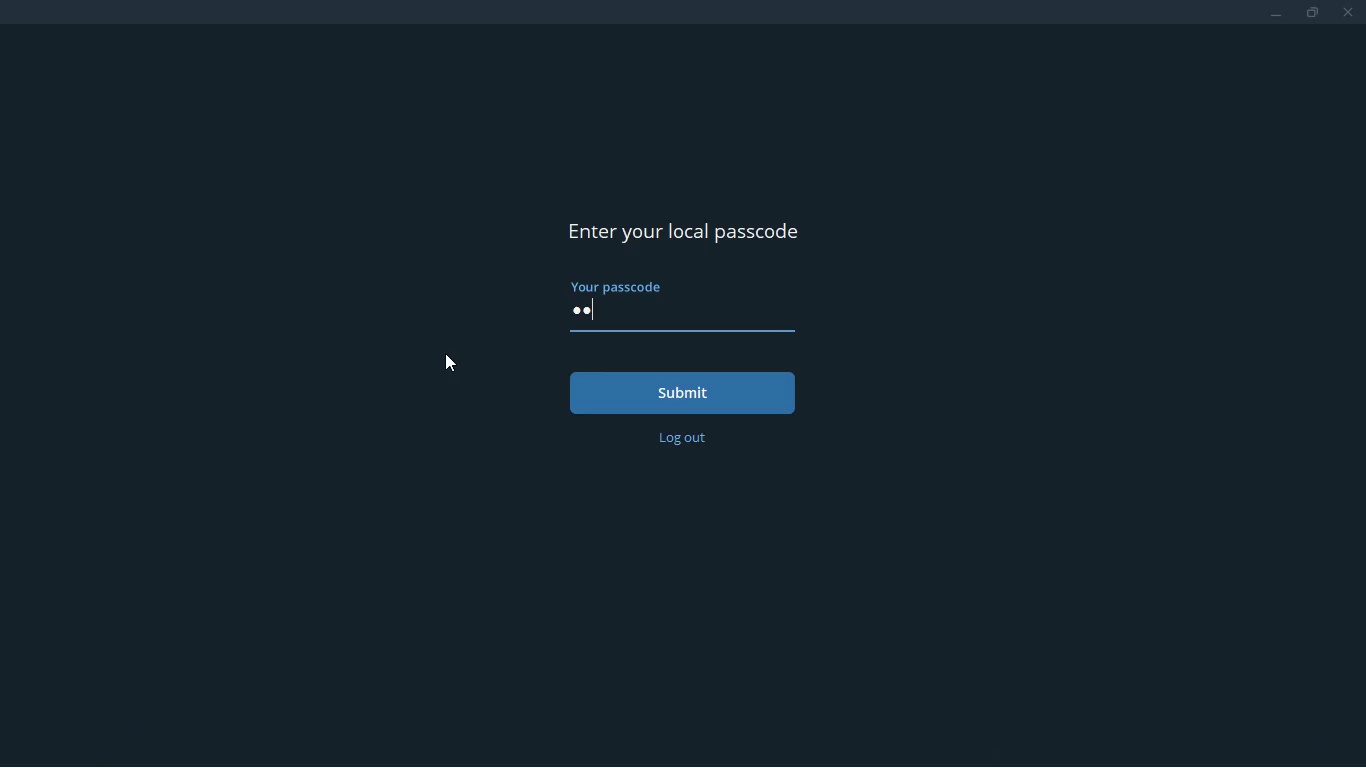 
key(Numpad9)
 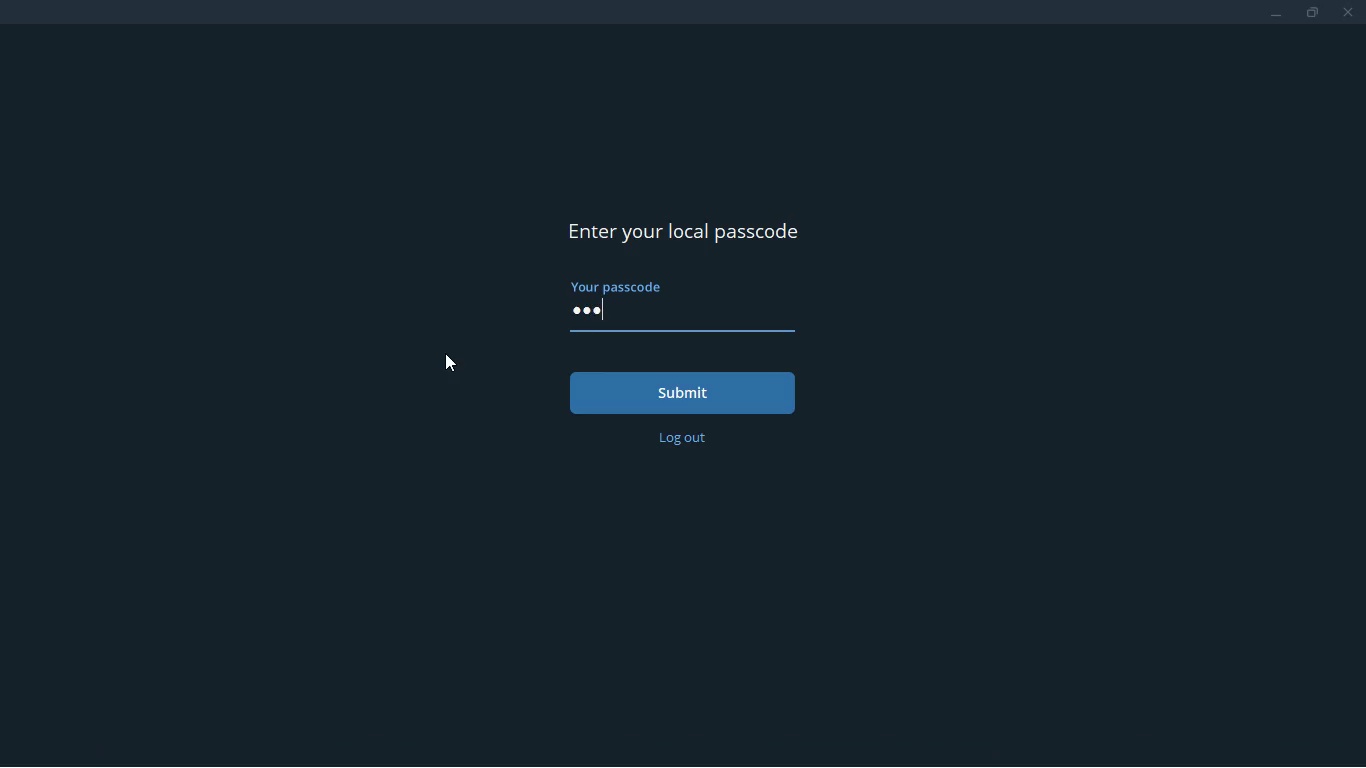 
key(Numpad0)
 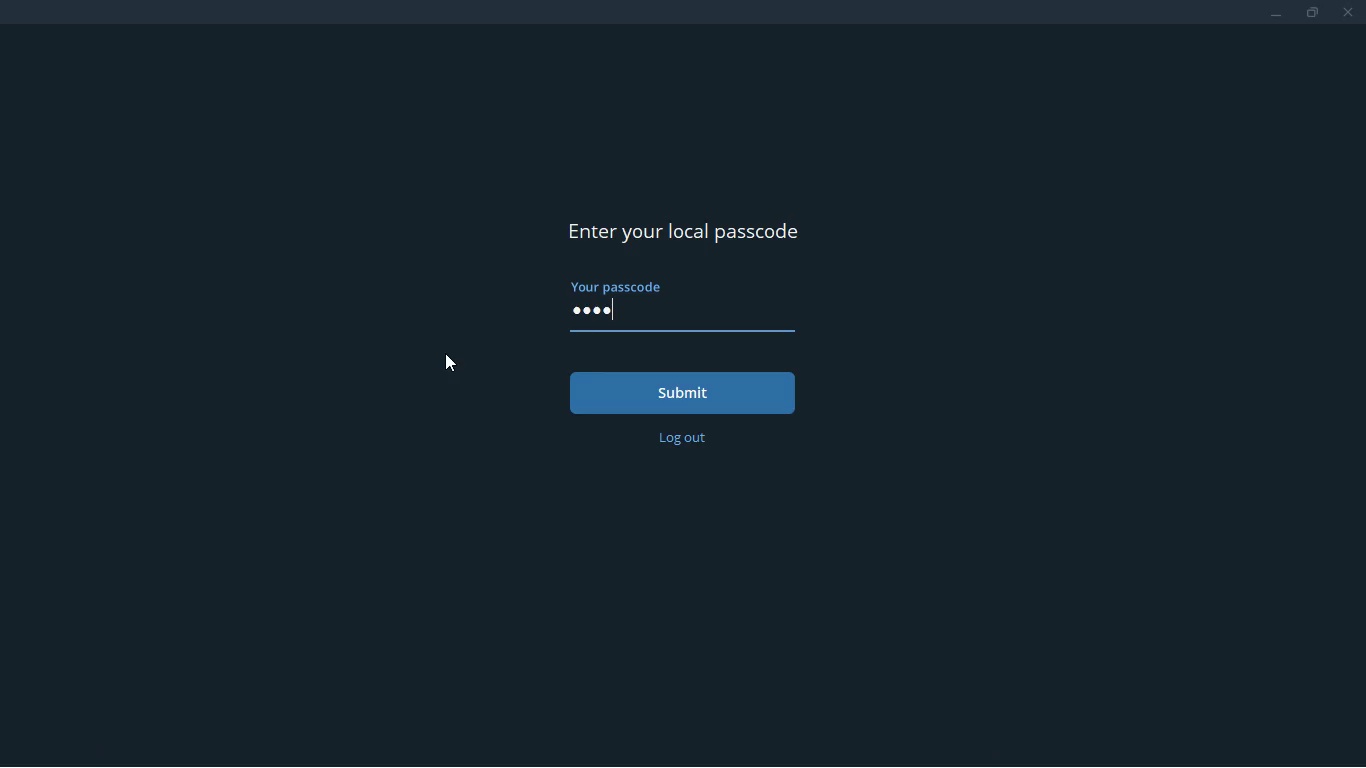 
key(Numpad8)
 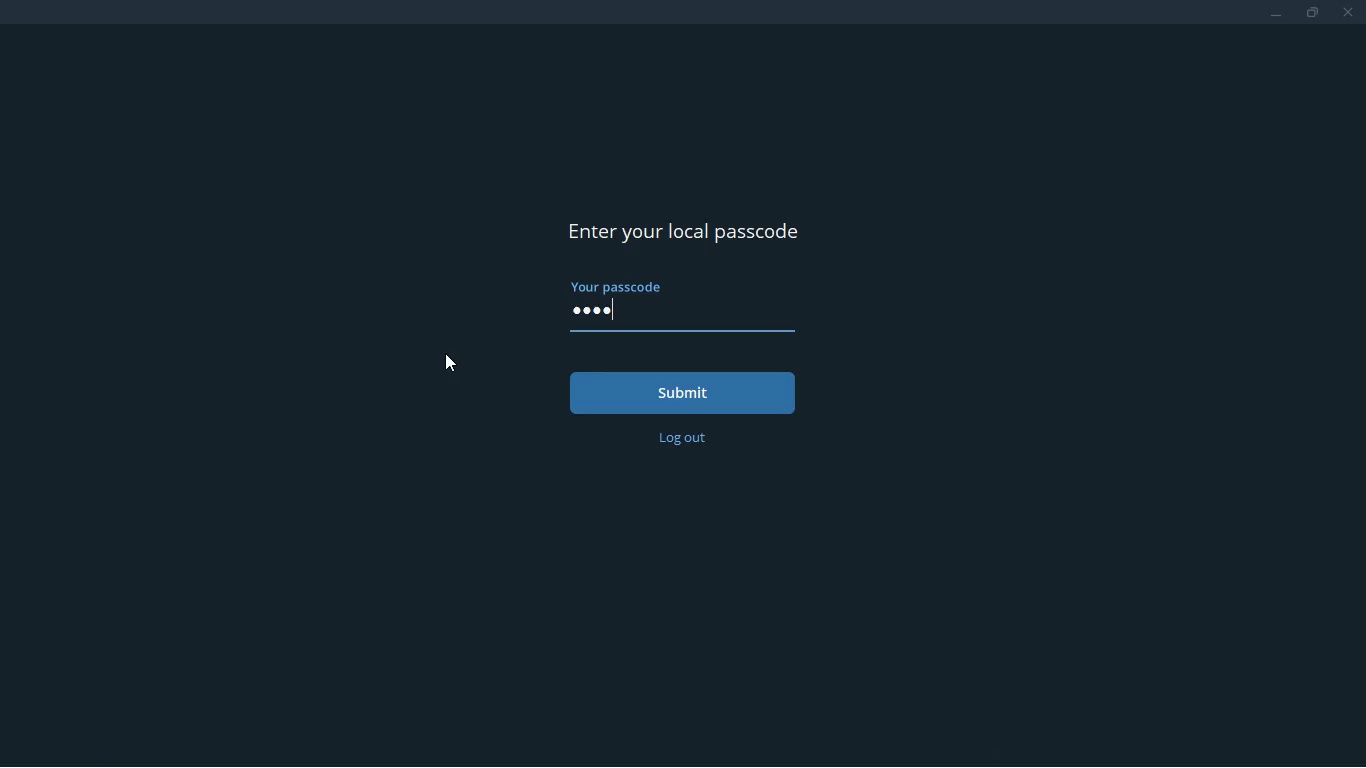 
key(Enter)
 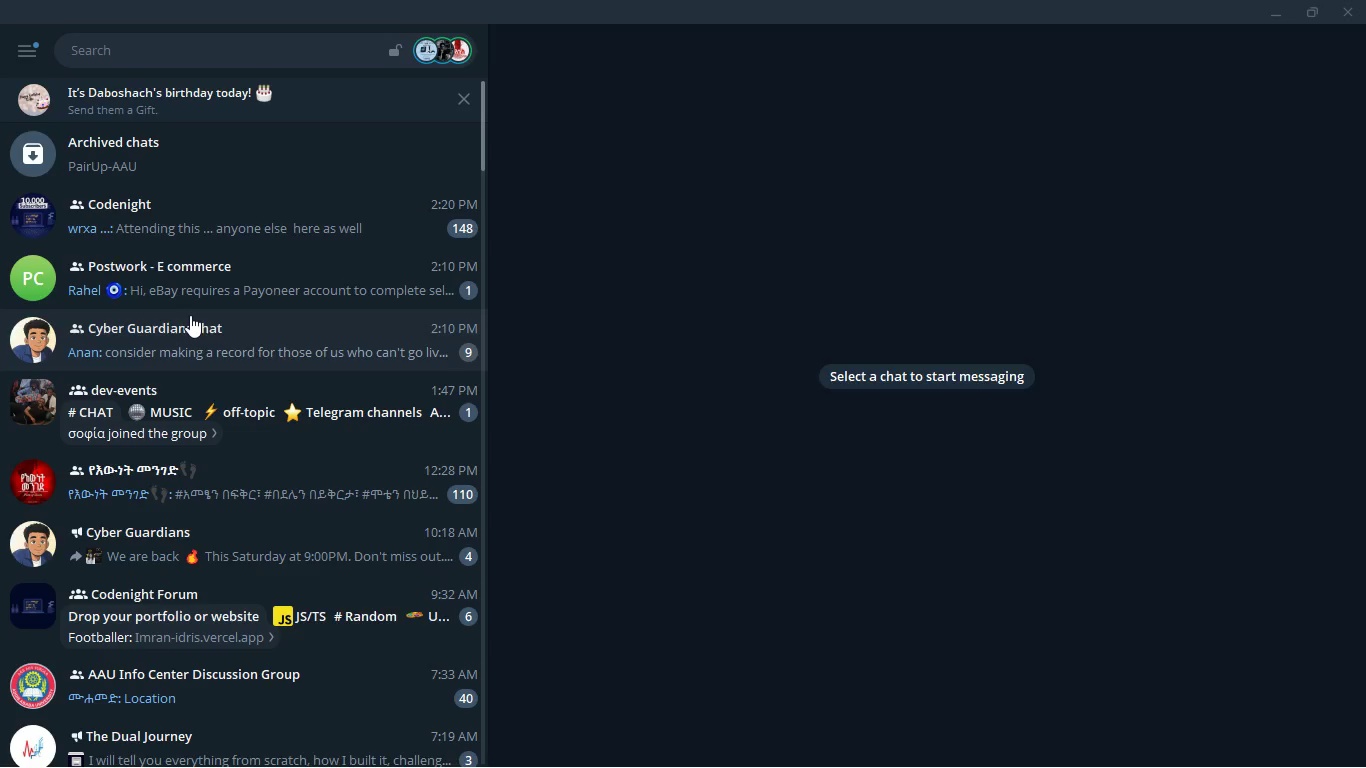 
left_click([181, 297])
 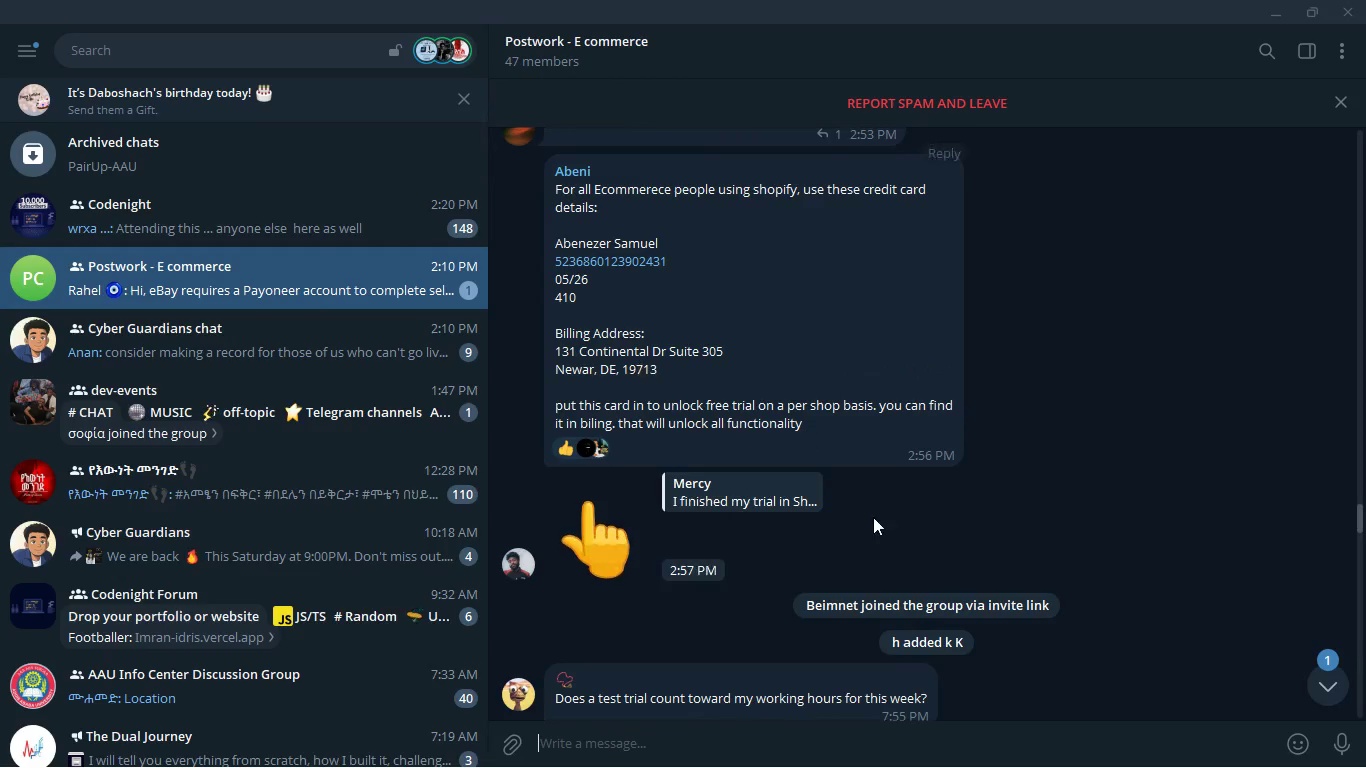 
scroll: coordinate [862, 509], scroll_direction: down, amount: 15.0
 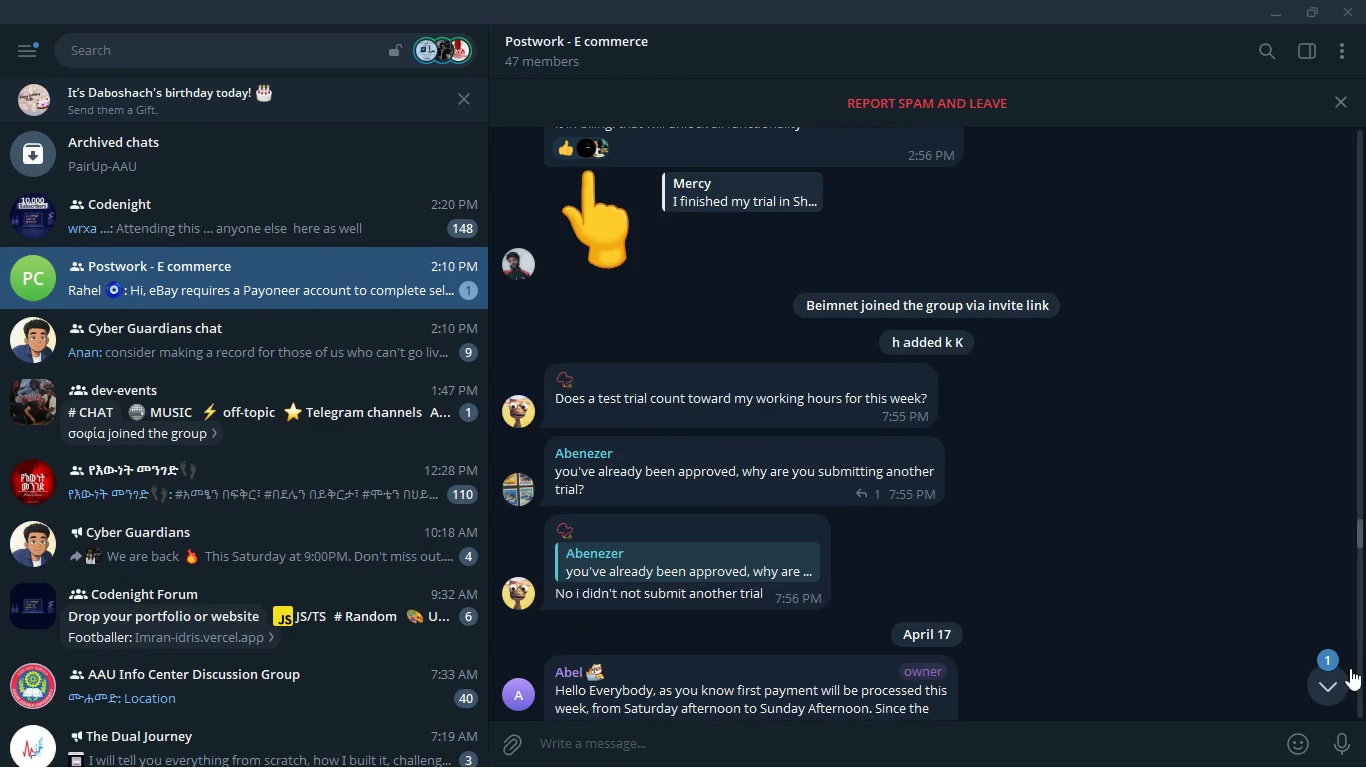 
left_click([1331, 686])
 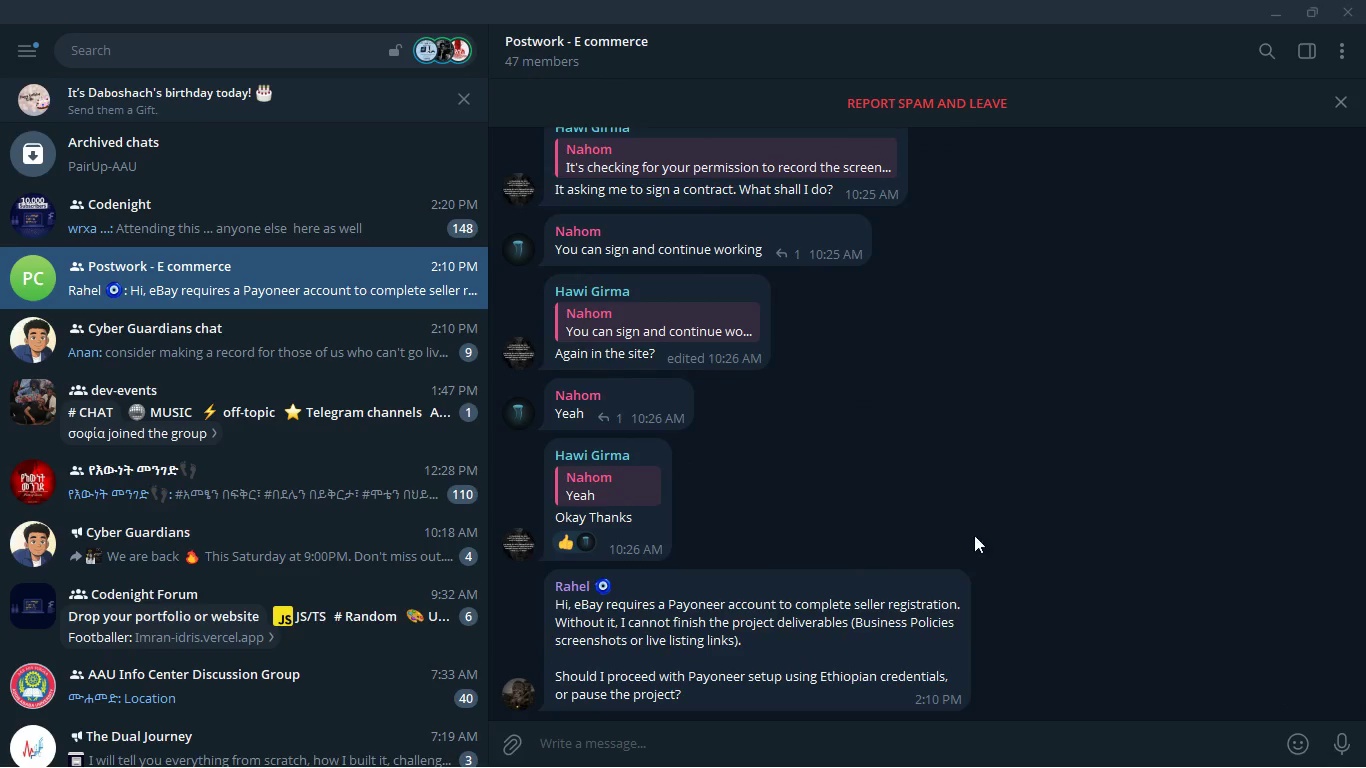 
scroll: coordinate [54, 566], scroll_direction: down, amount: 27.0
 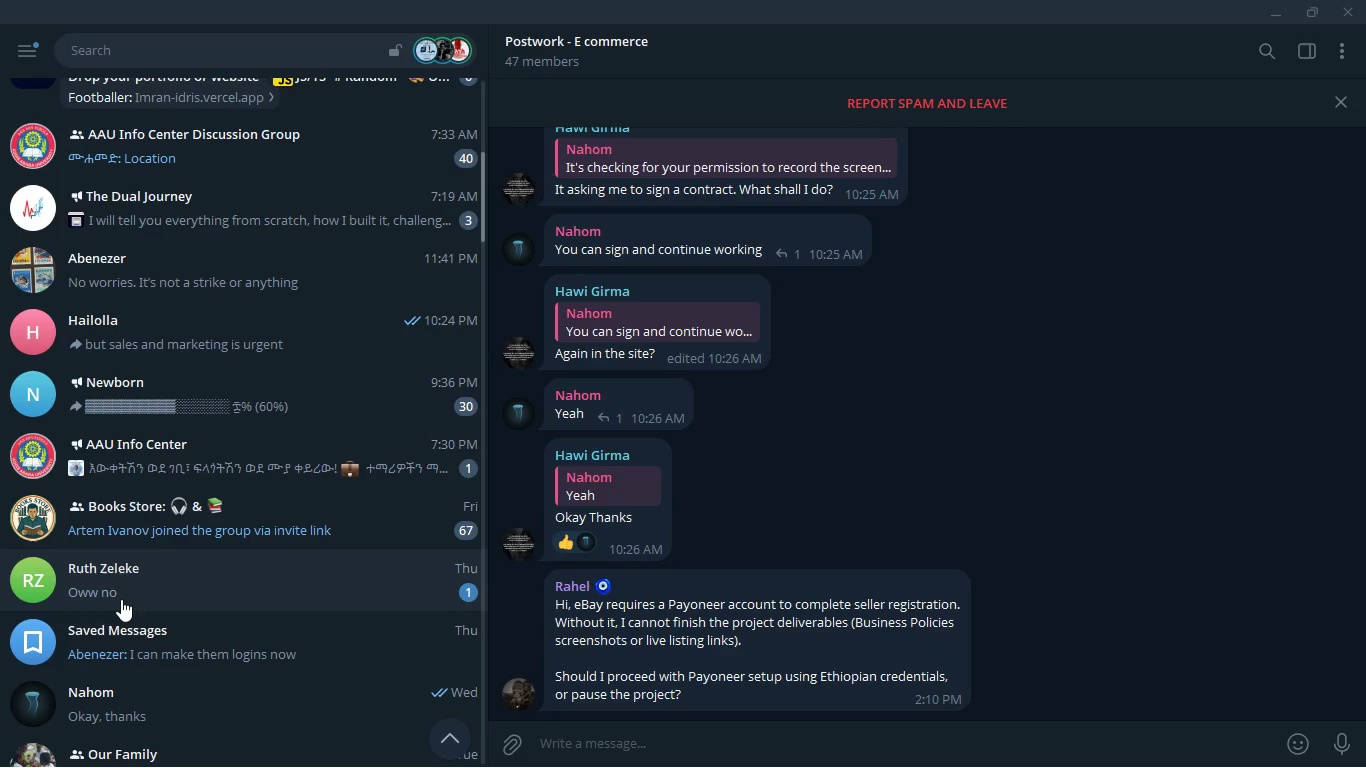 
left_click([121, 592])
 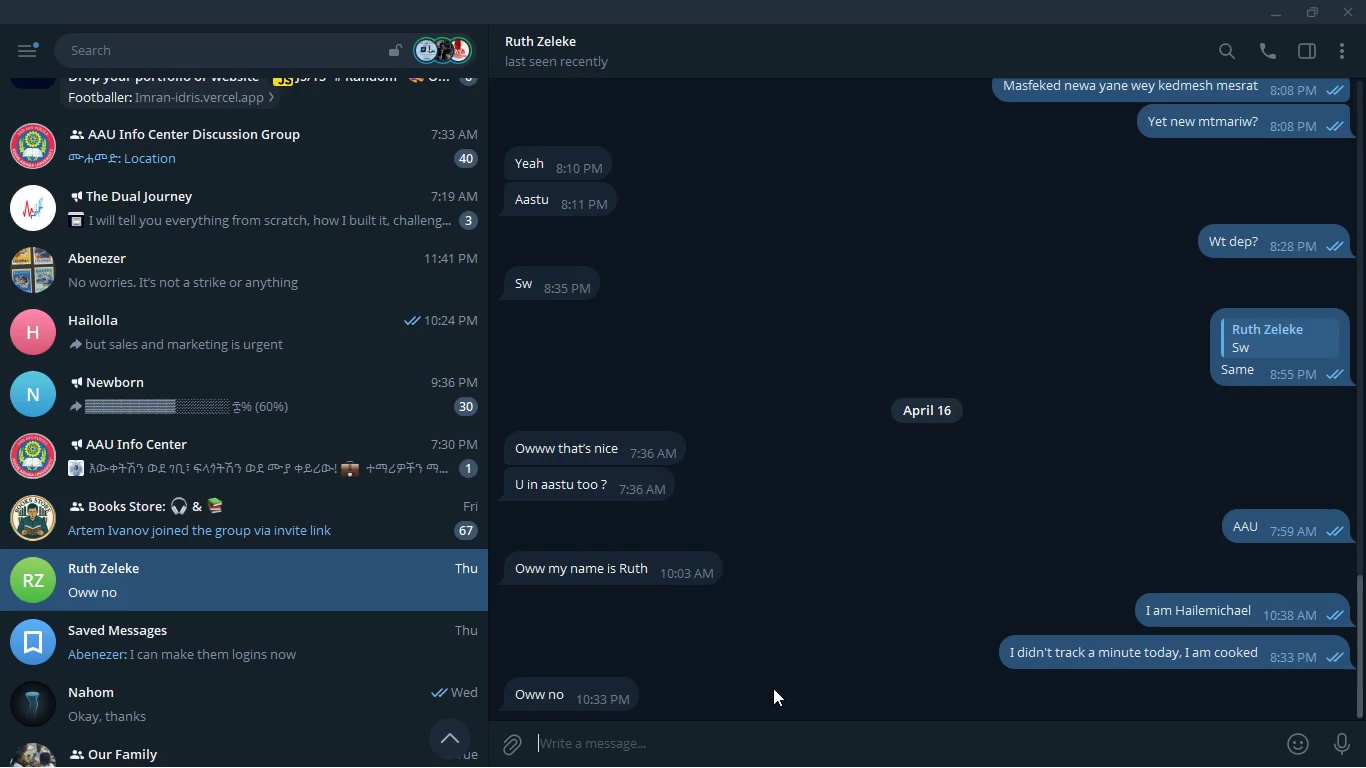 
type(heyy, )
key(Backspace)
key(Backspace)
key(Backspace)
type(, u finished with the weekly quota?)
 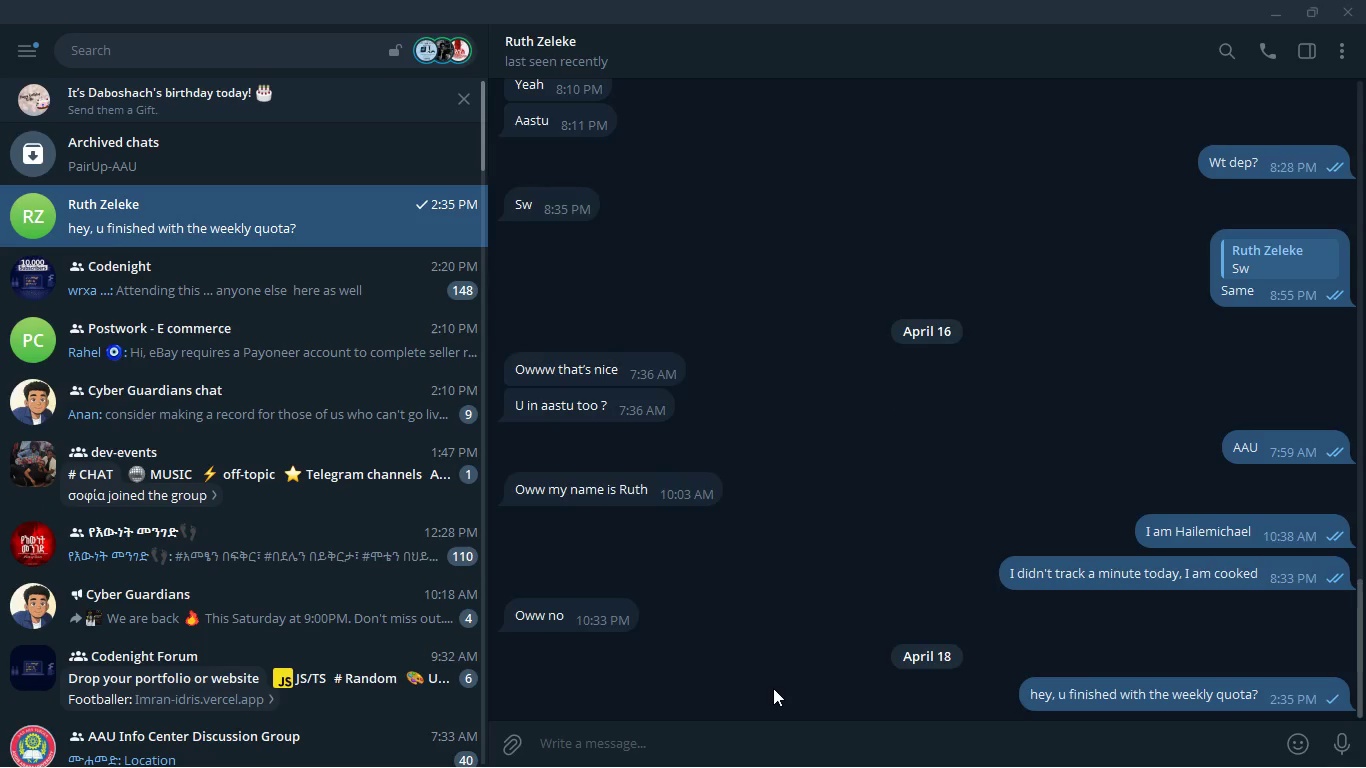 
 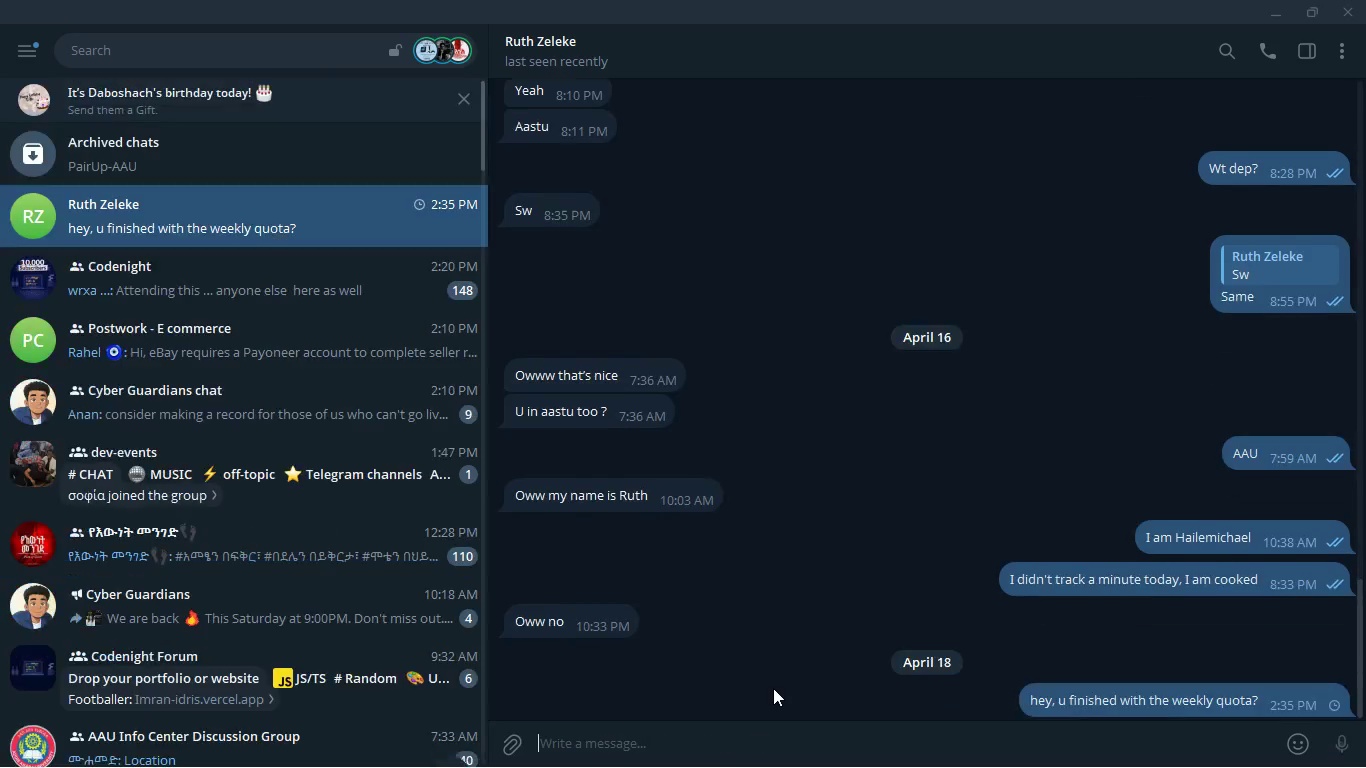 
key(Enter)
 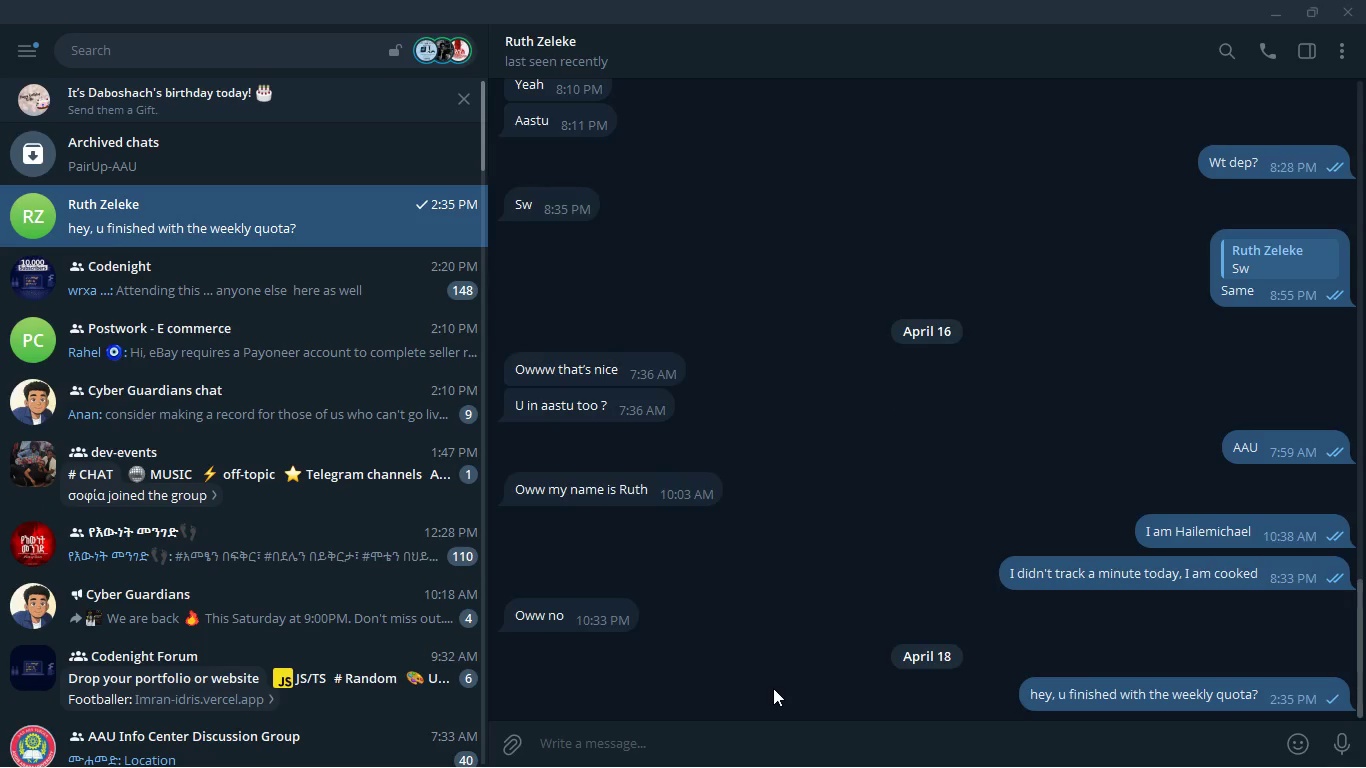 
key(Escape)
 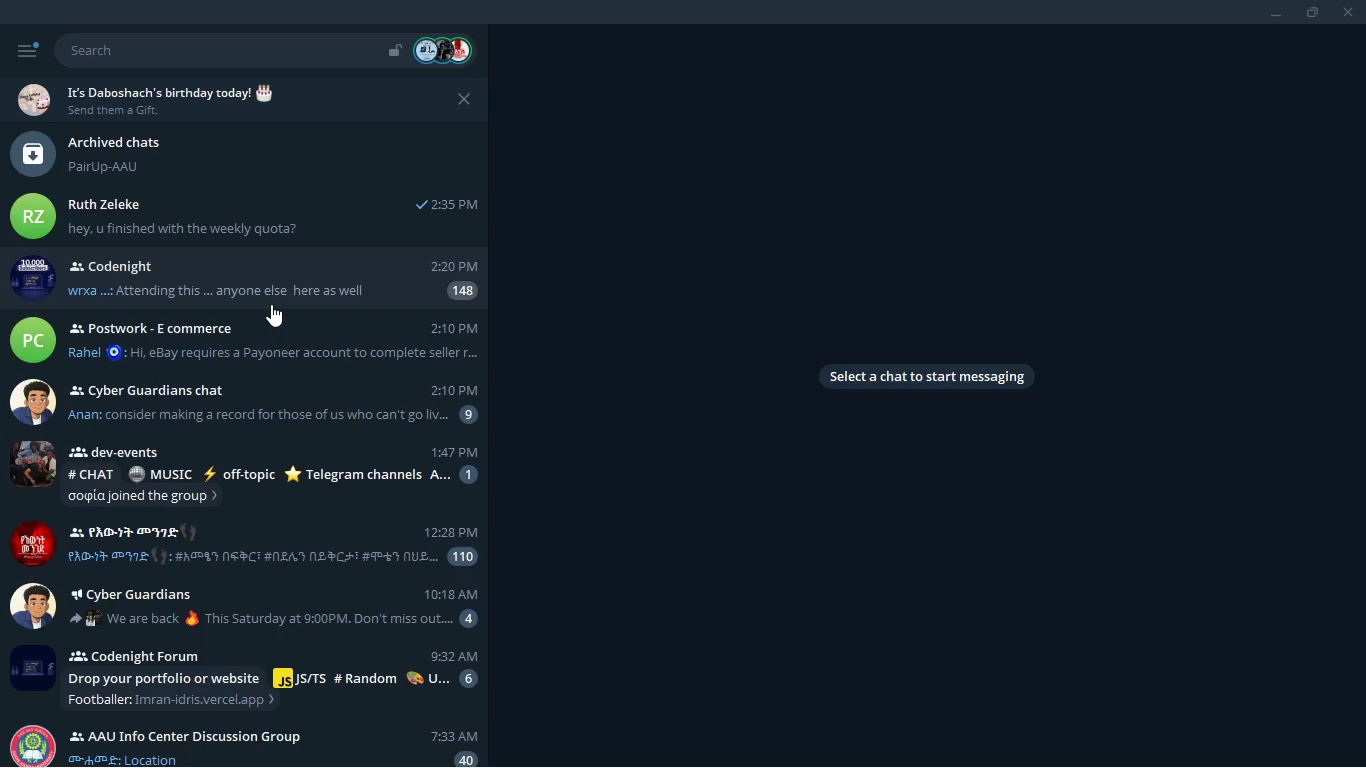 
wait(5.03)
 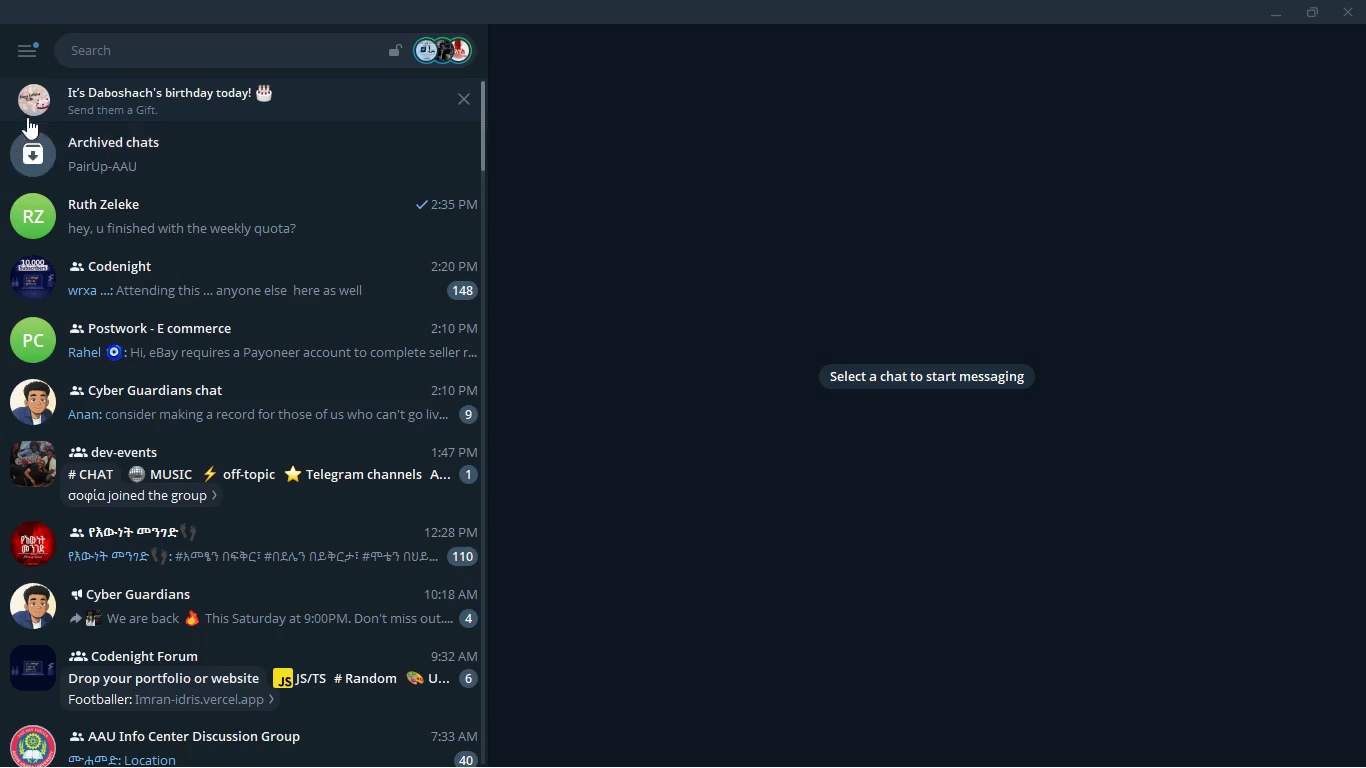 
left_click([269, 329])
 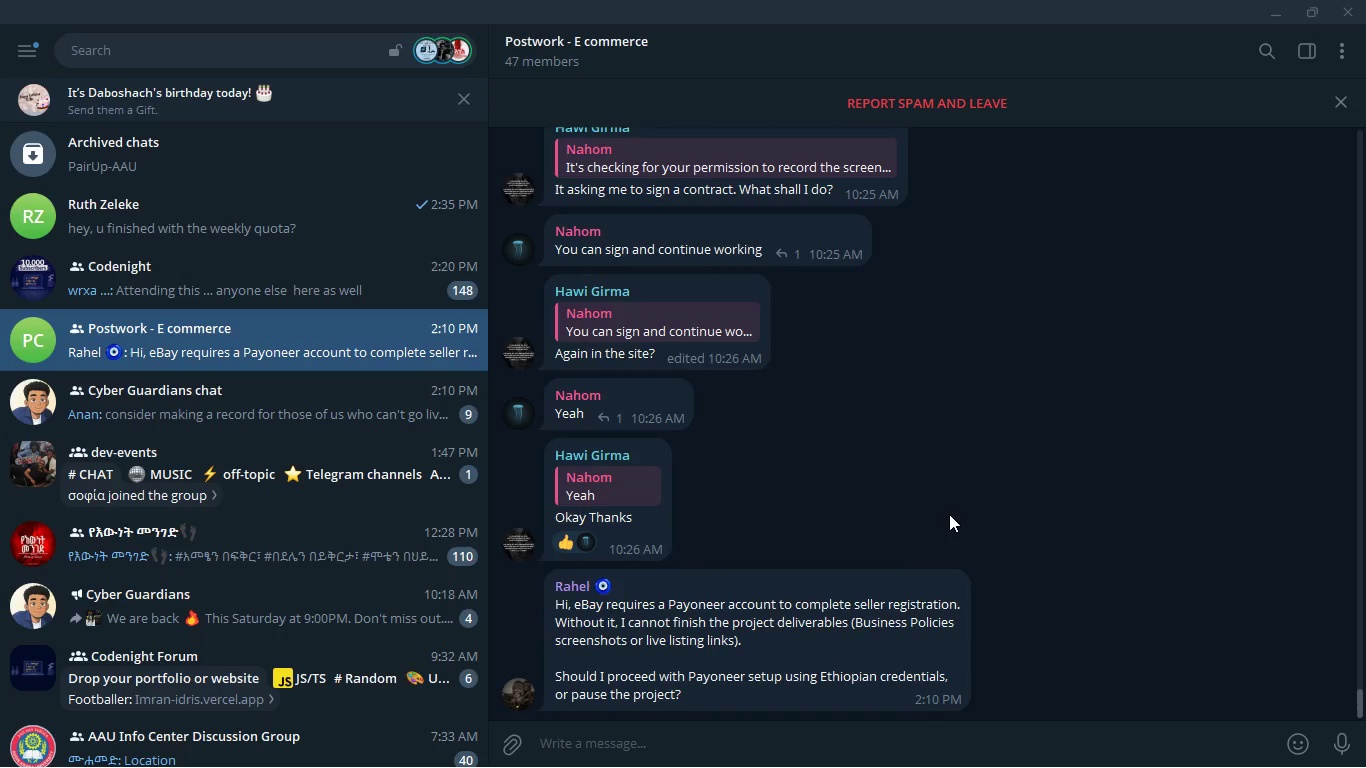 
scroll: coordinate [949, 514], scroll_direction: down, amount: 7.0
 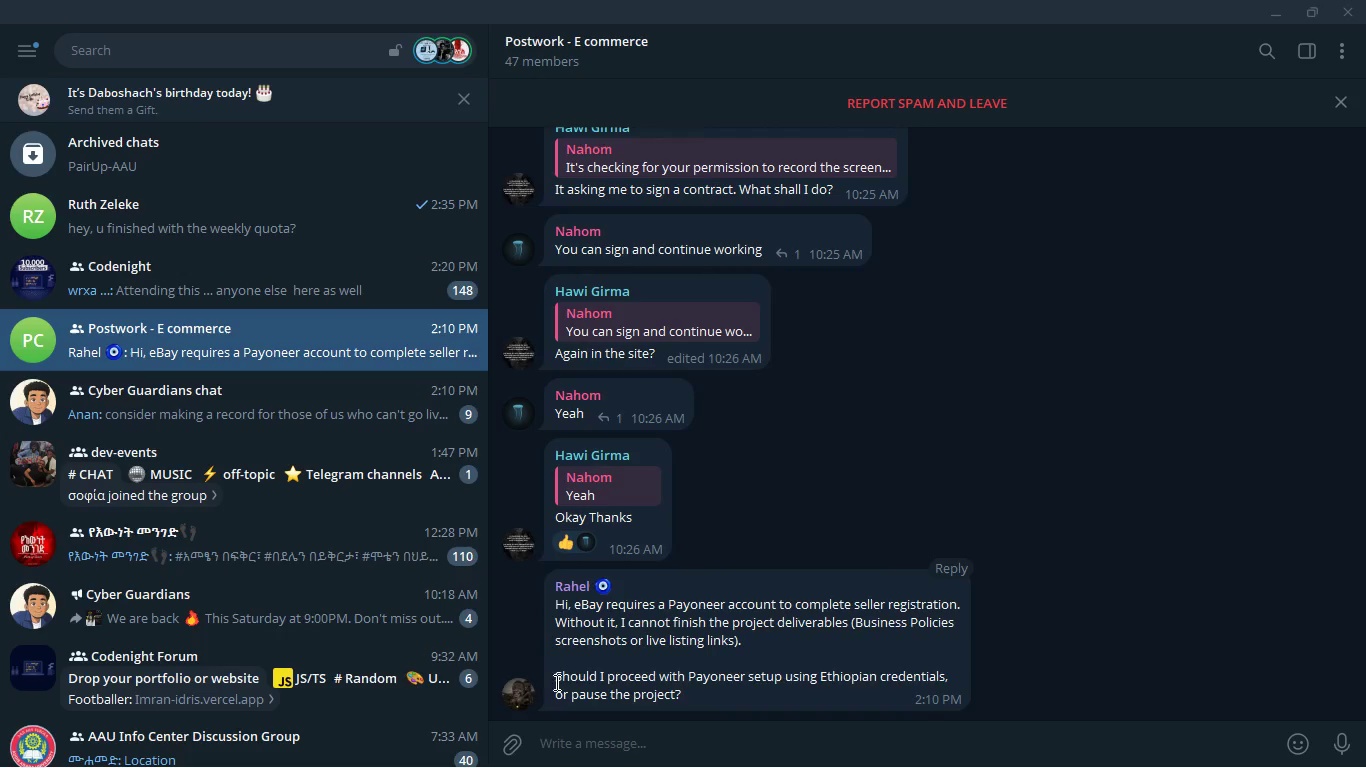 
left_click([513, 699])
 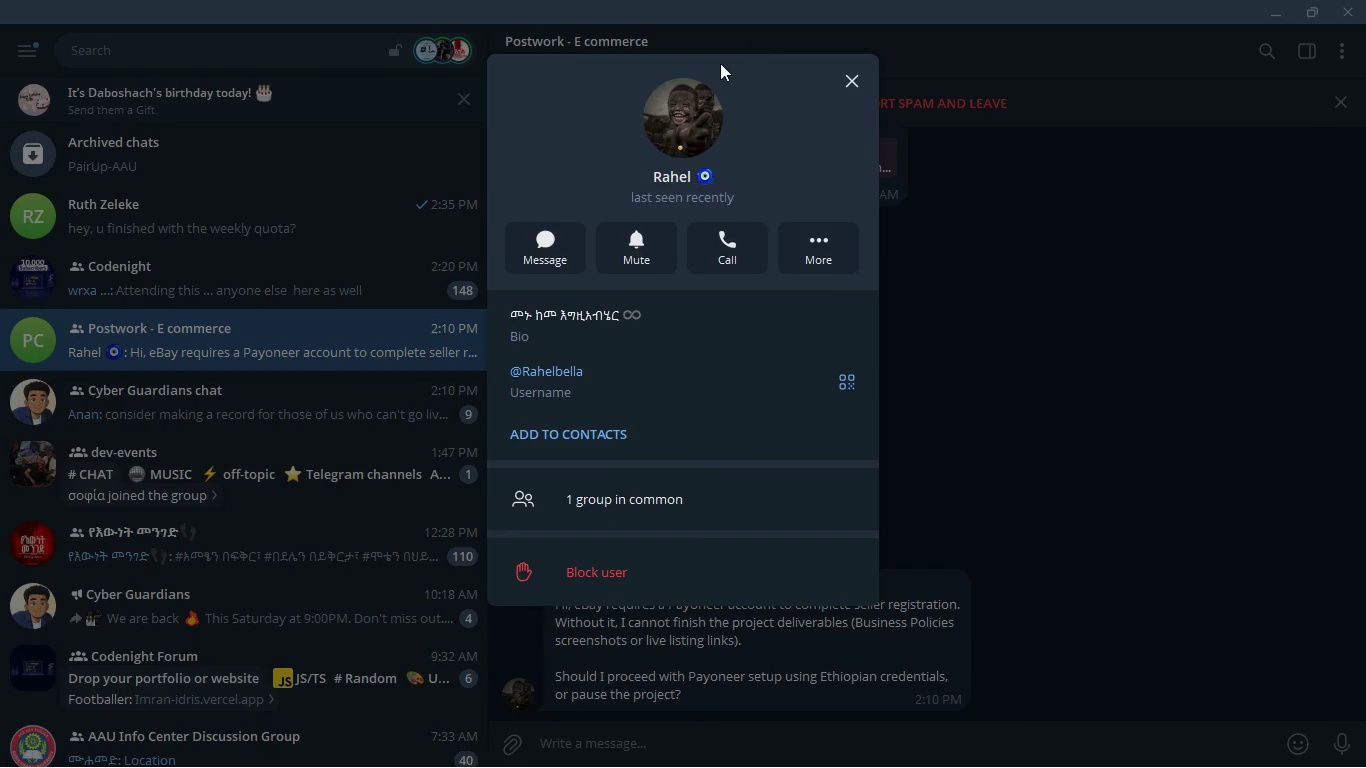 
left_click([678, 113])
 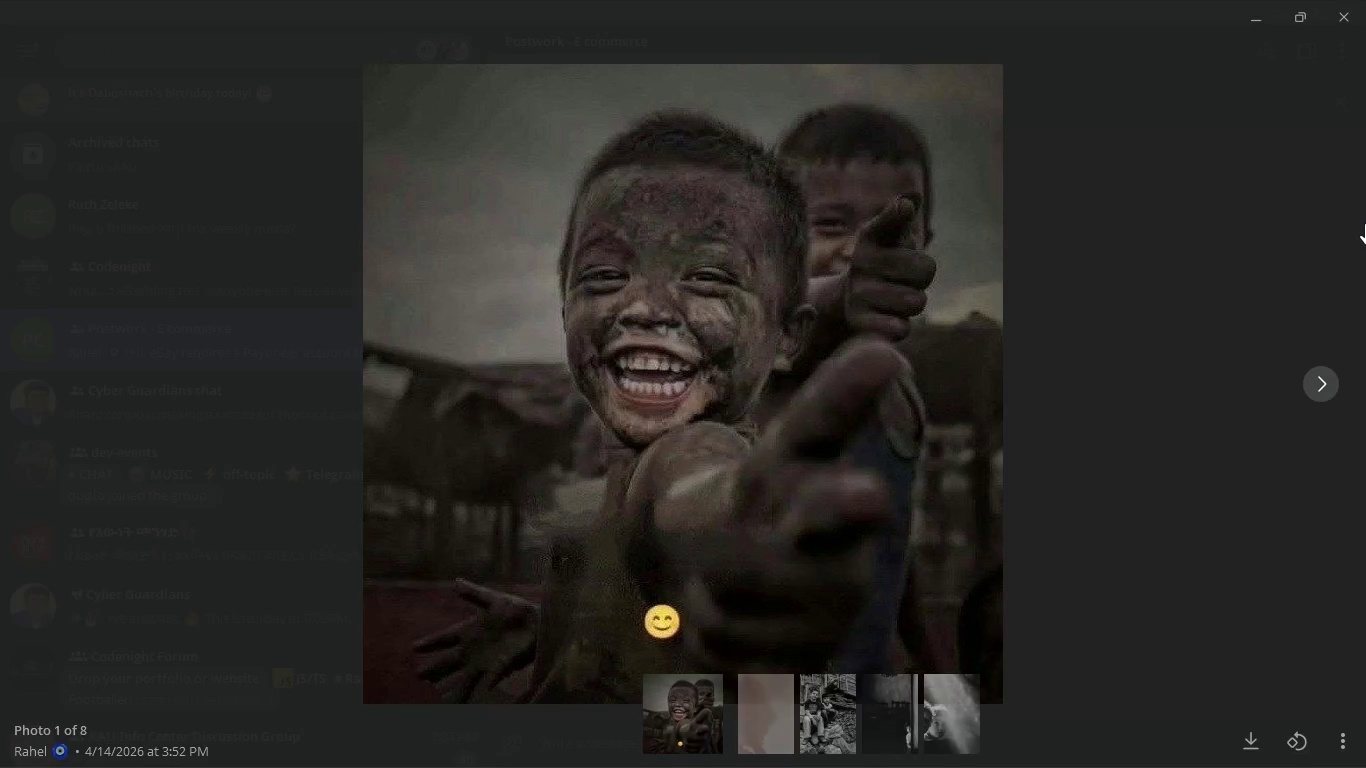 
double_click([1365, 223])
 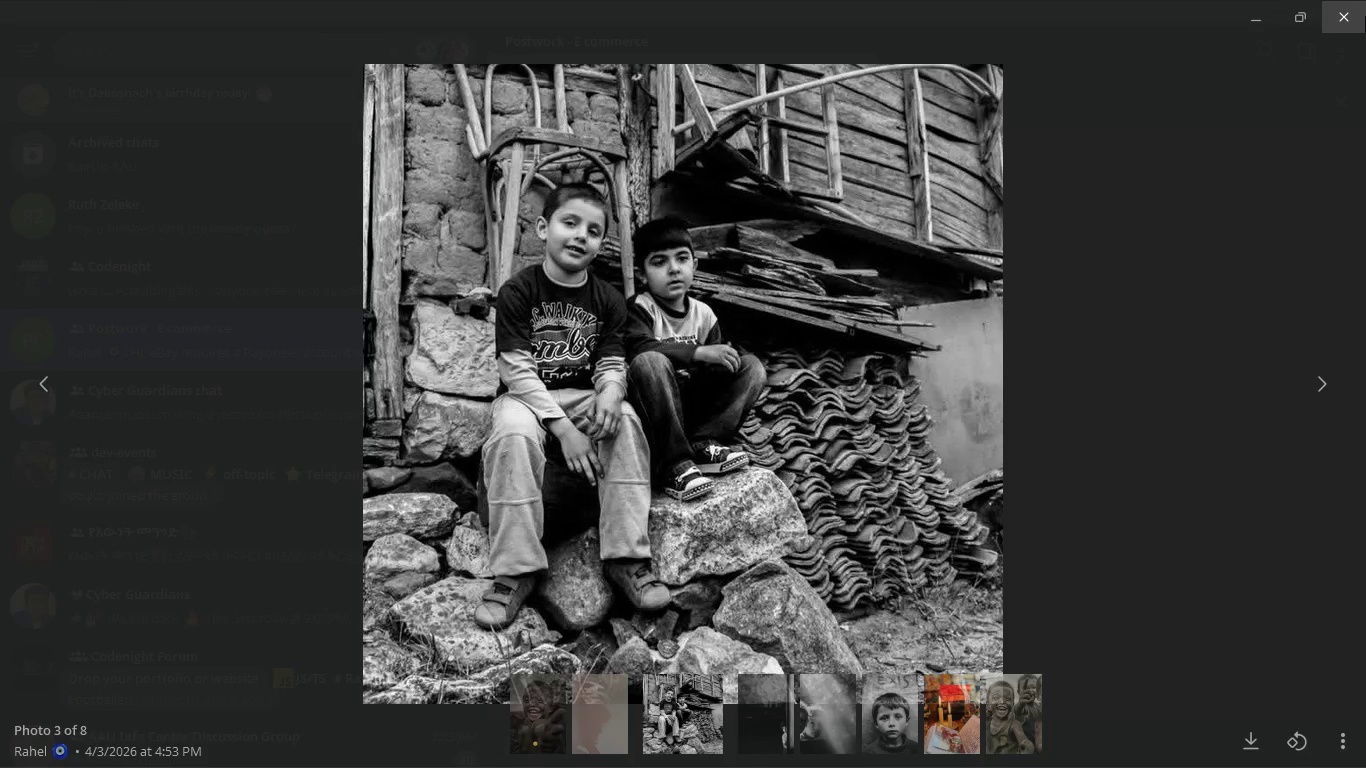 
double_click([1308, 134])
 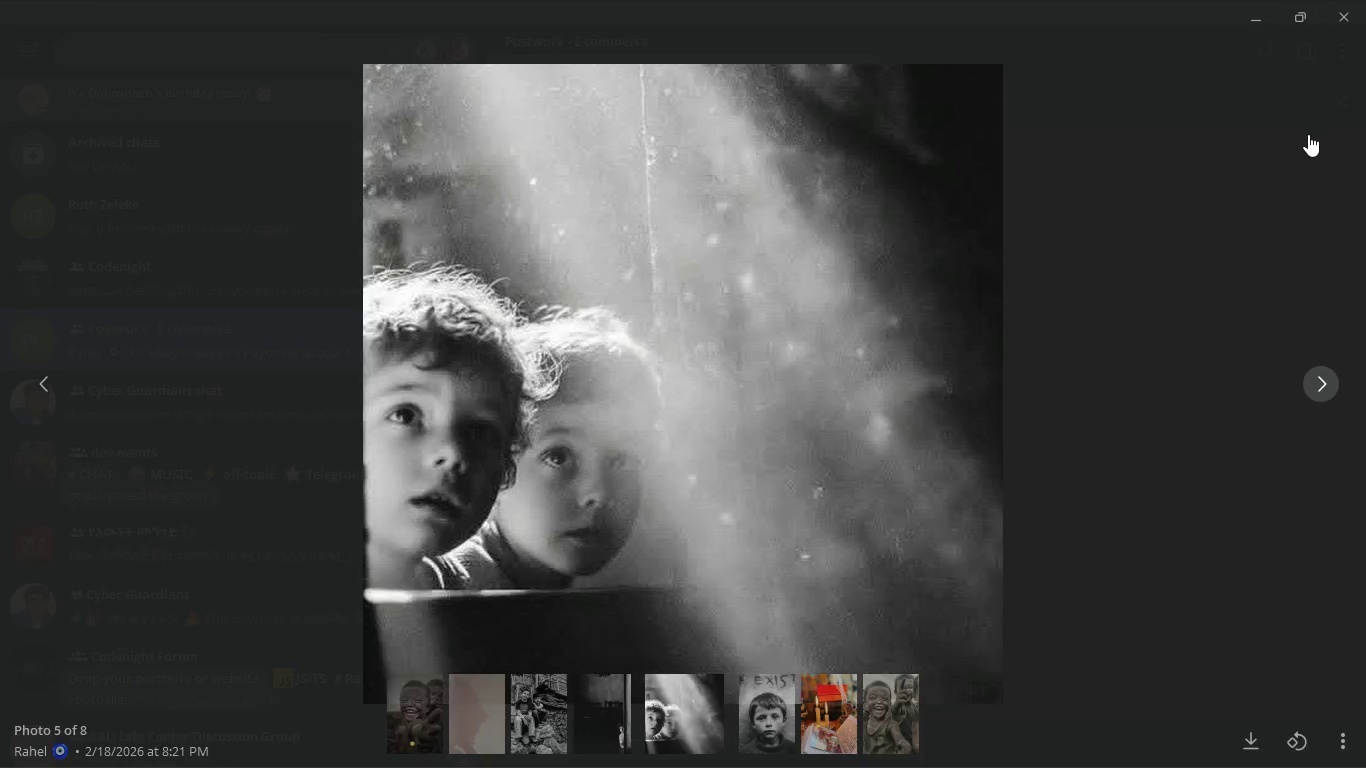 
triple_click([1308, 134])
 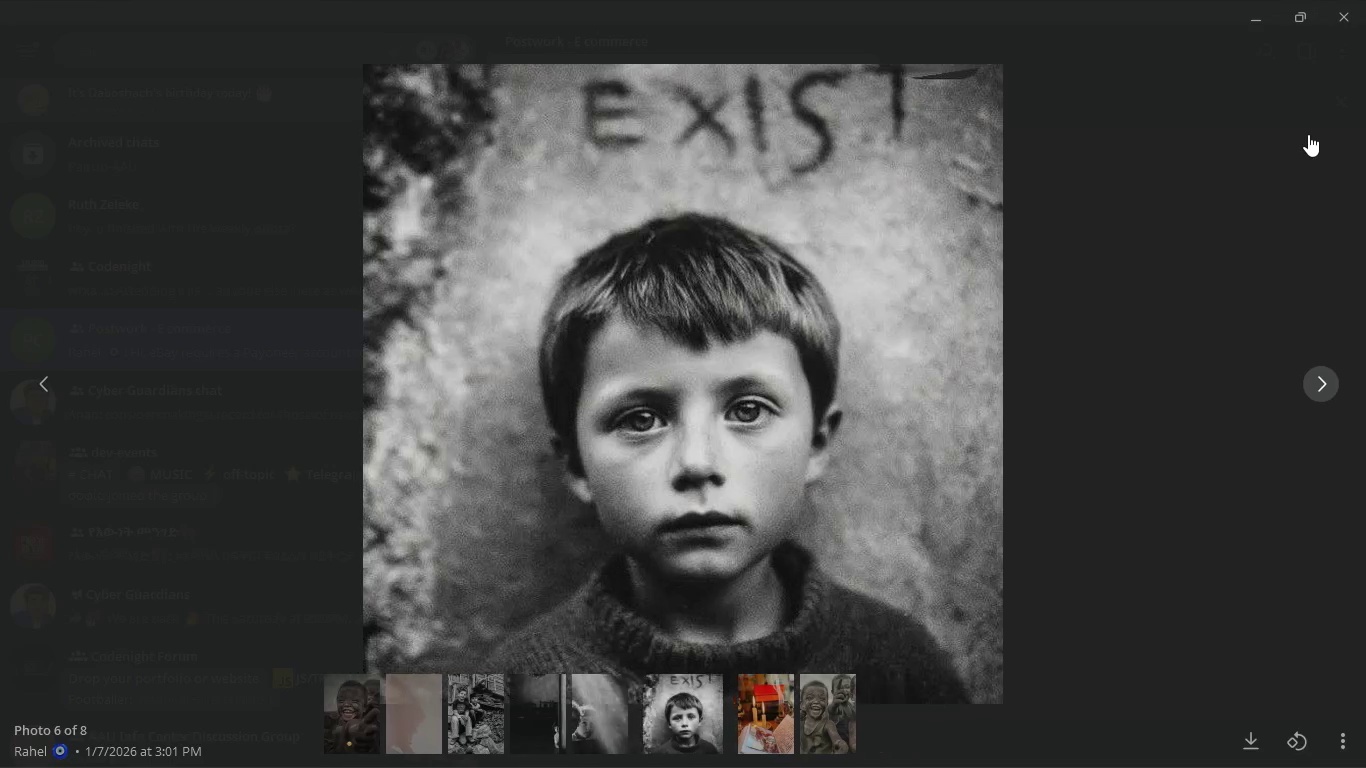 
triple_click([1308, 134])
 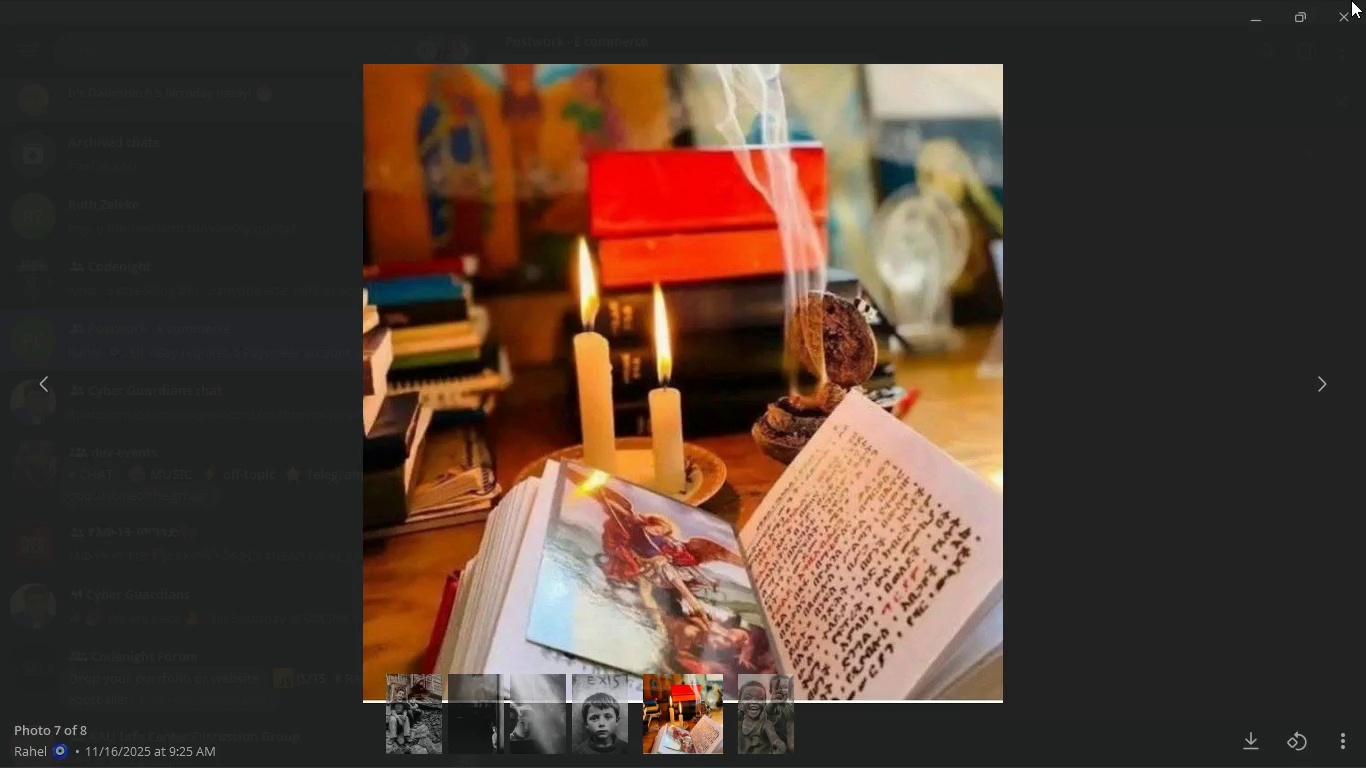 
left_click([1345, 15])
 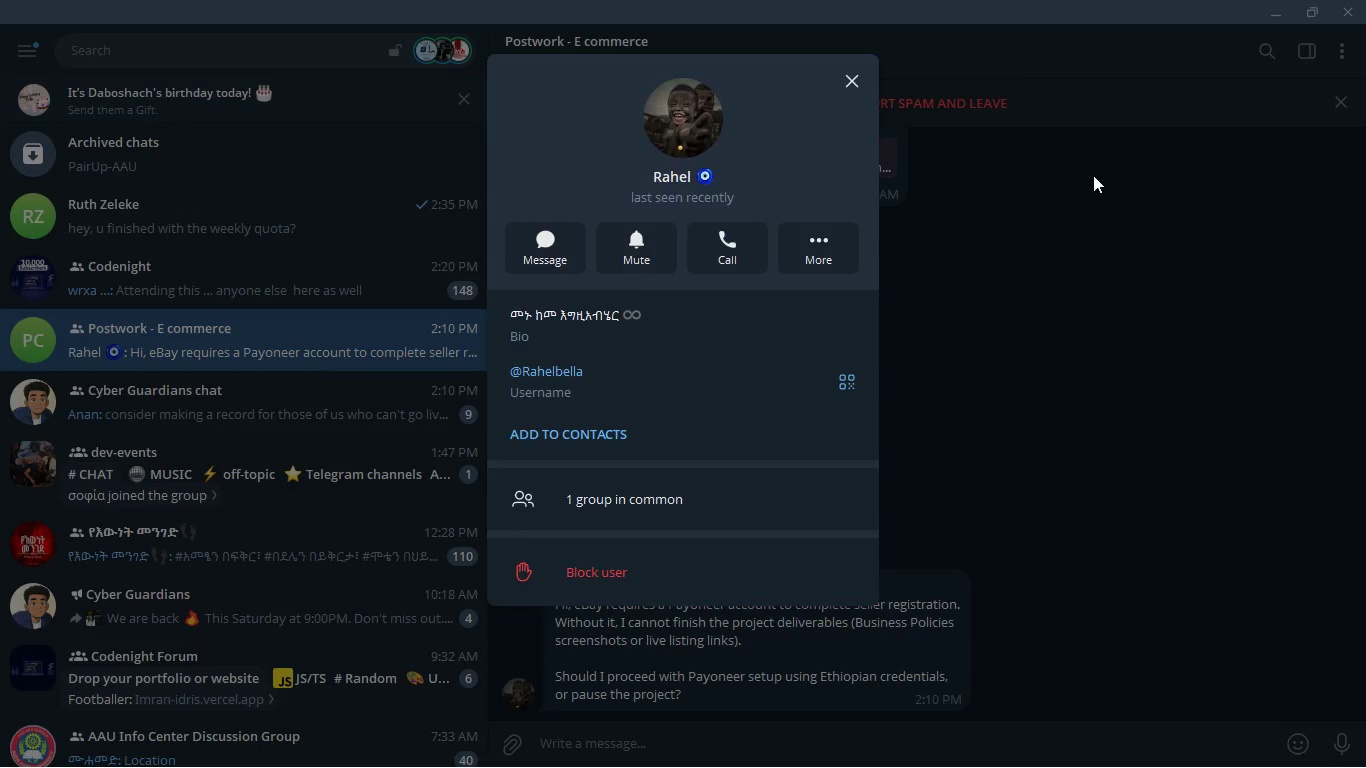 
left_click([1083, 183])
 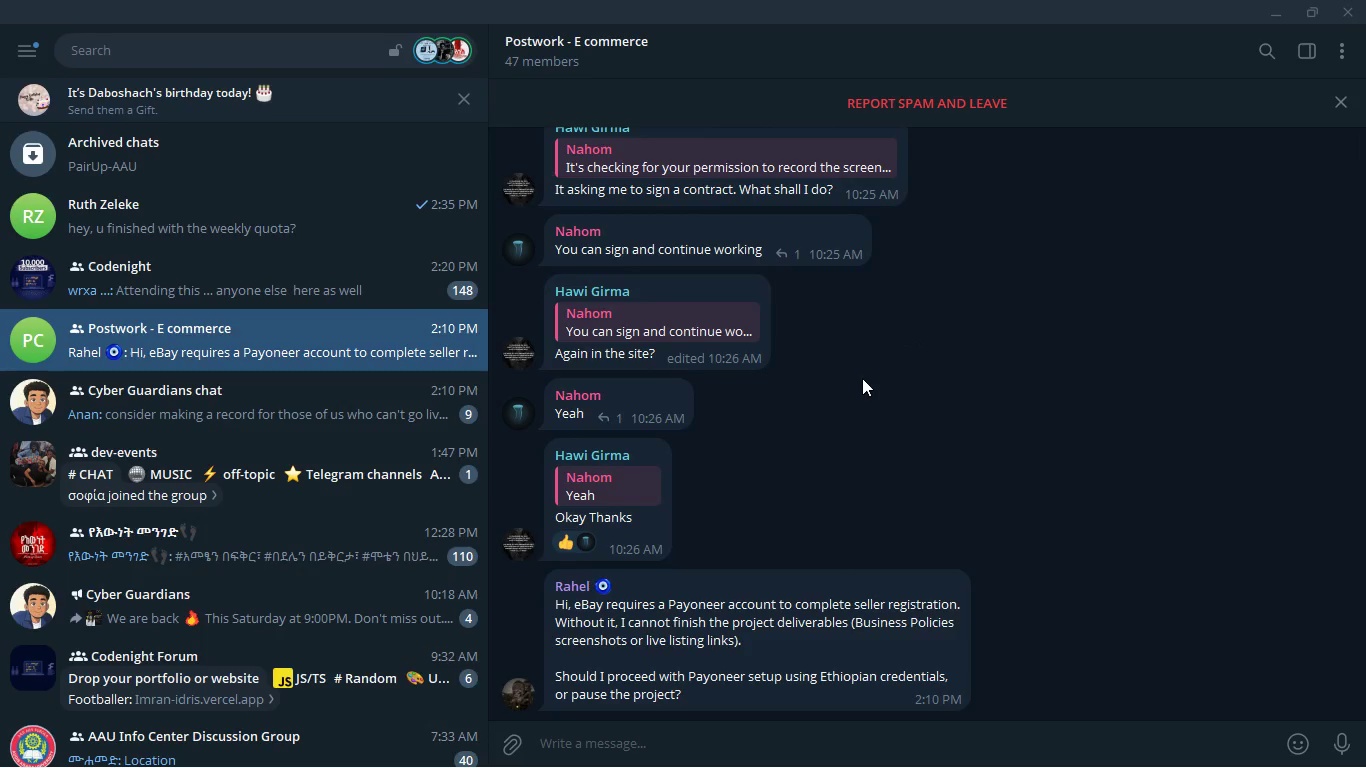 
scroll: coordinate [862, 378], scroll_direction: up, amount: 2.0
 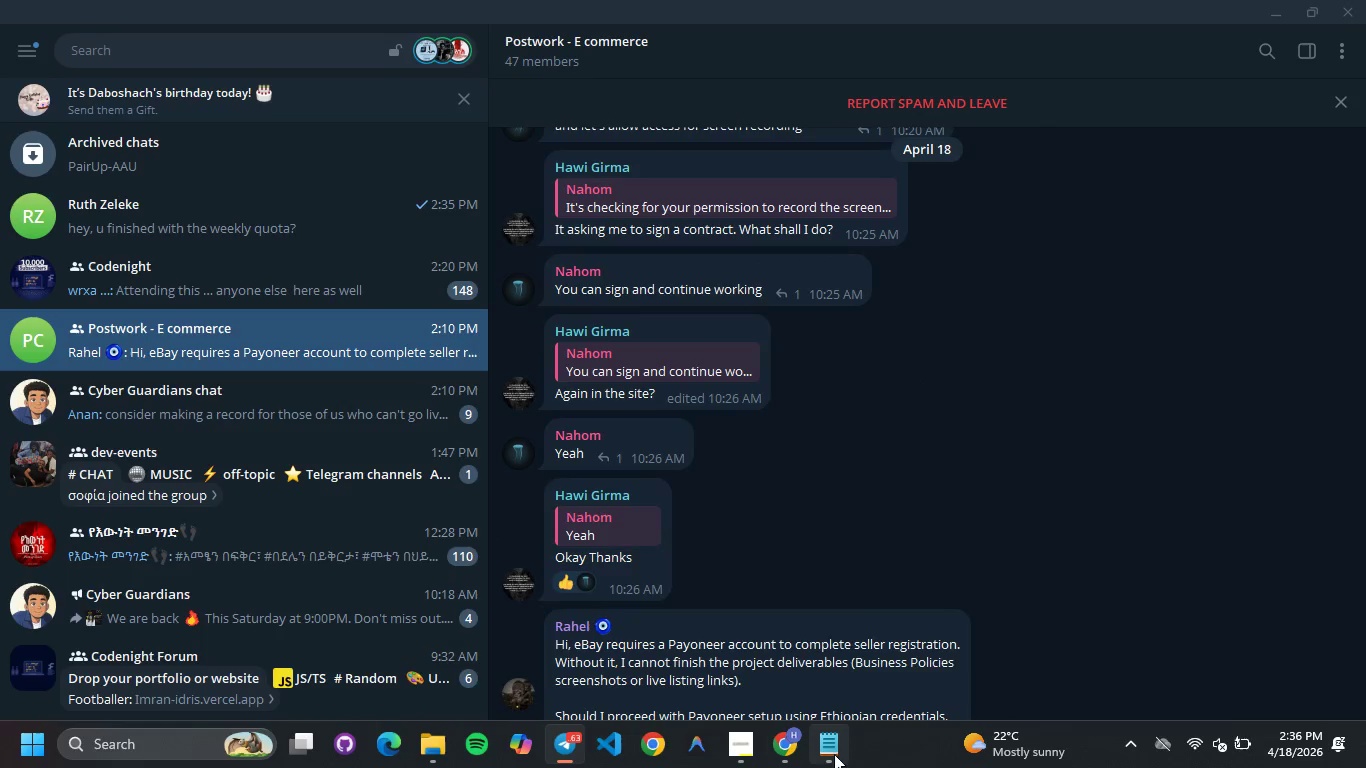 
left_click([1343, 0])
 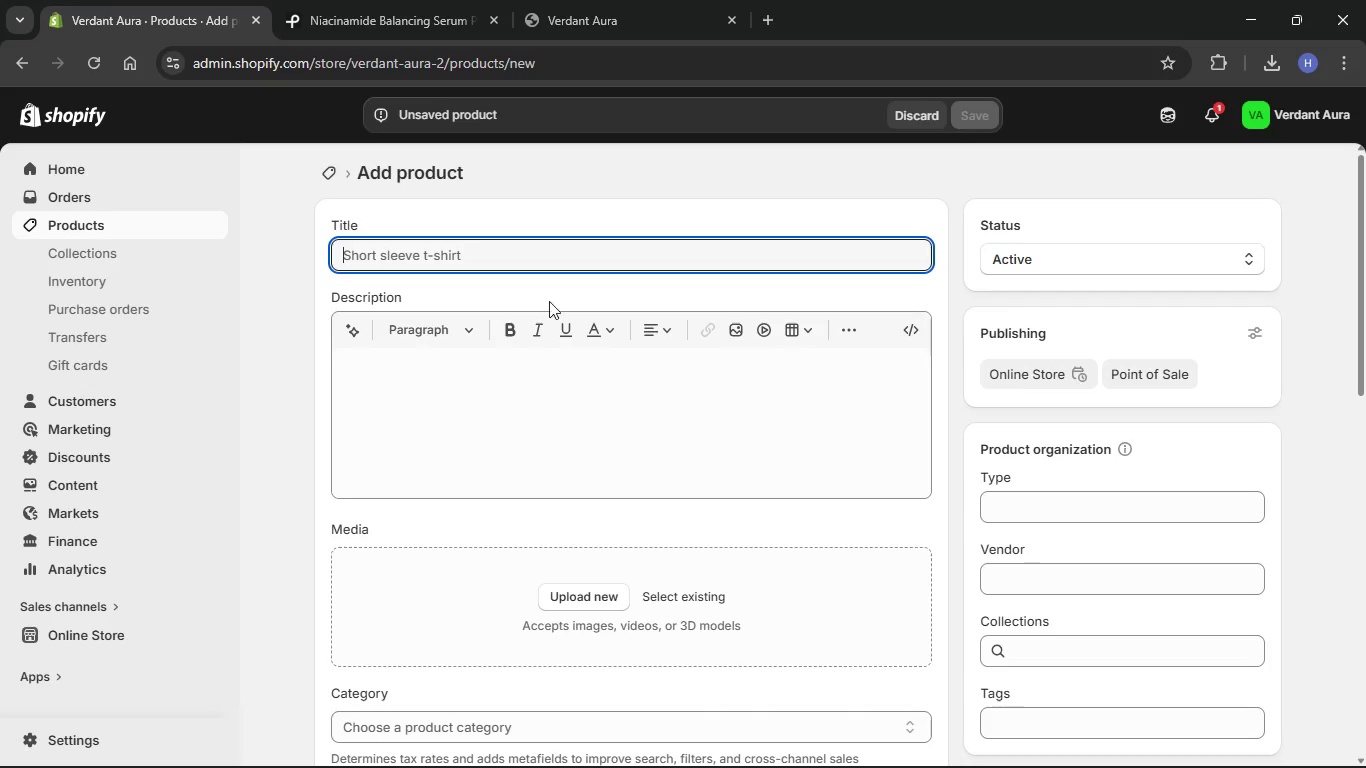 
left_click([682, 379])
 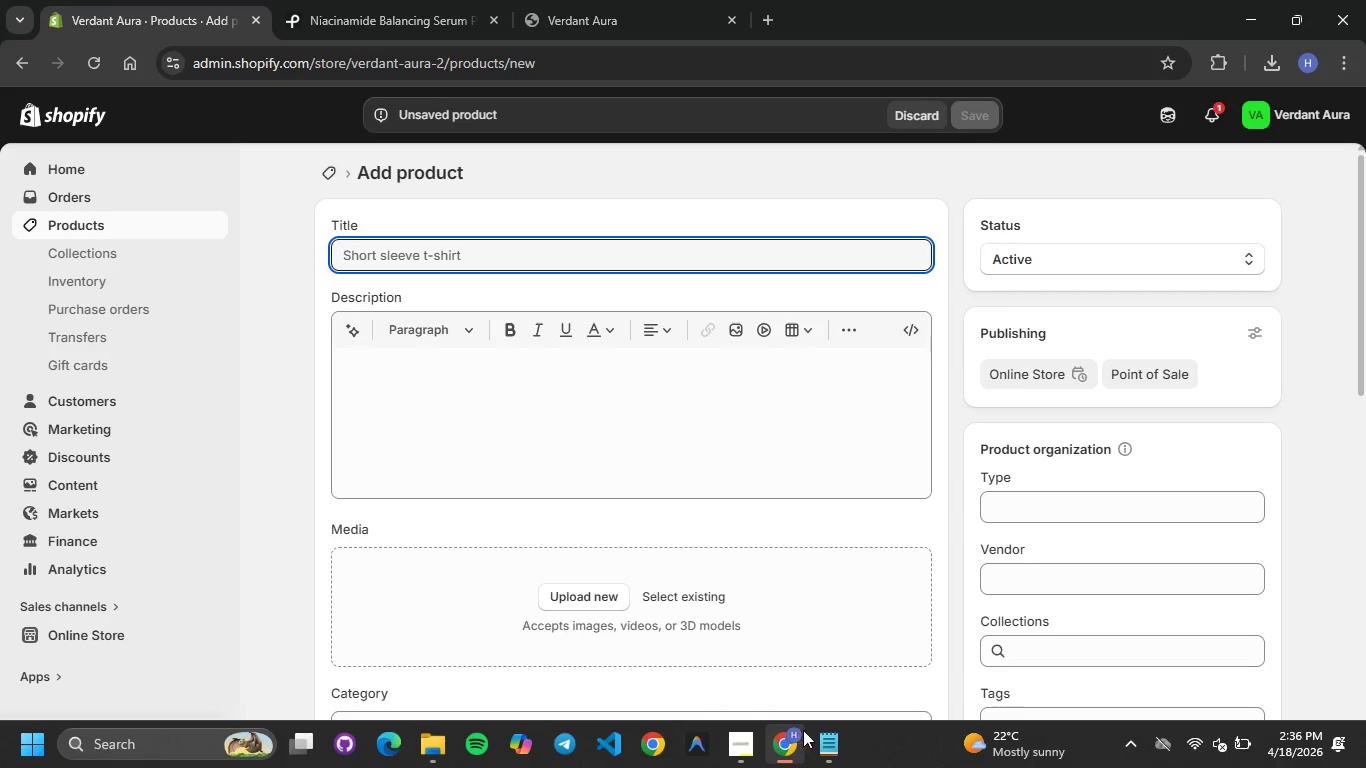 
scroll: coordinate [259, 520], scroll_direction: down, amount: 12.0
 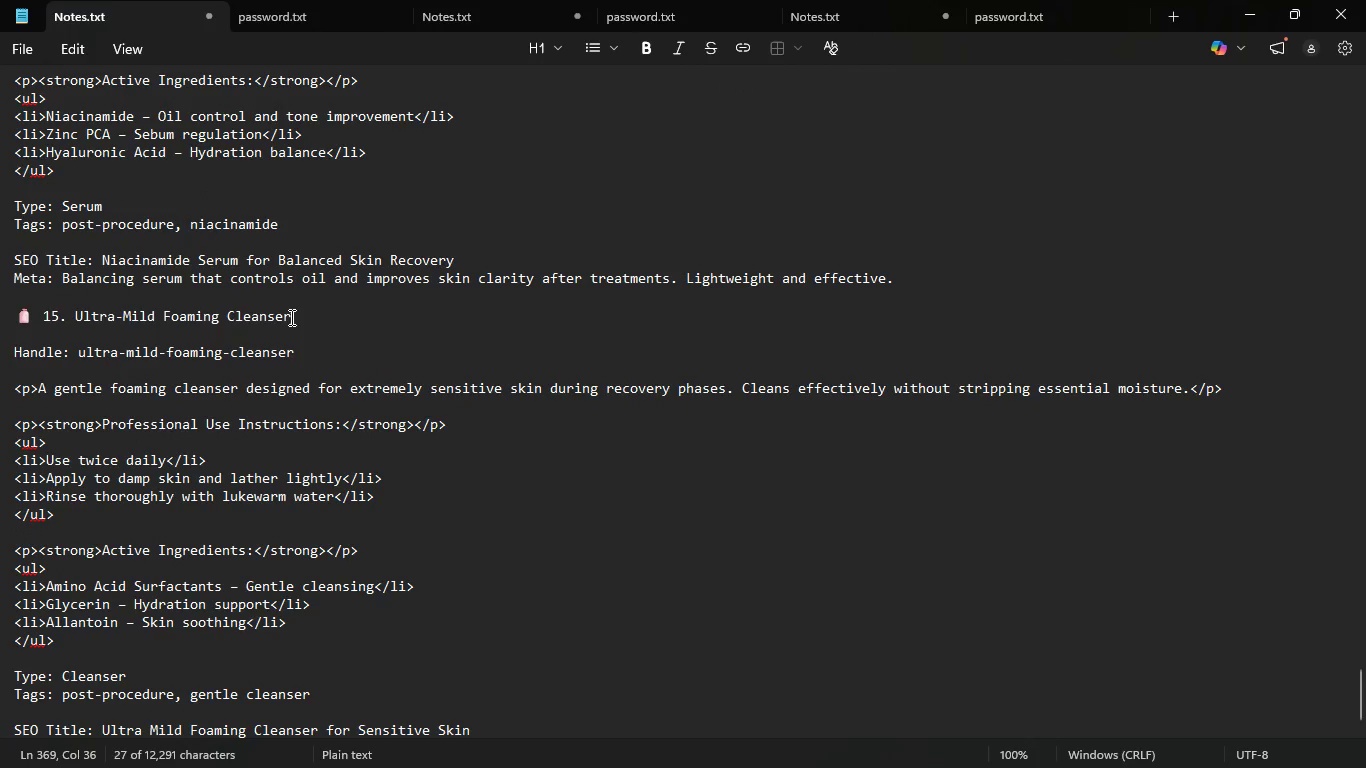 
left_click_drag(start_coordinate=[298, 317], to_coordinate=[73, 312])
 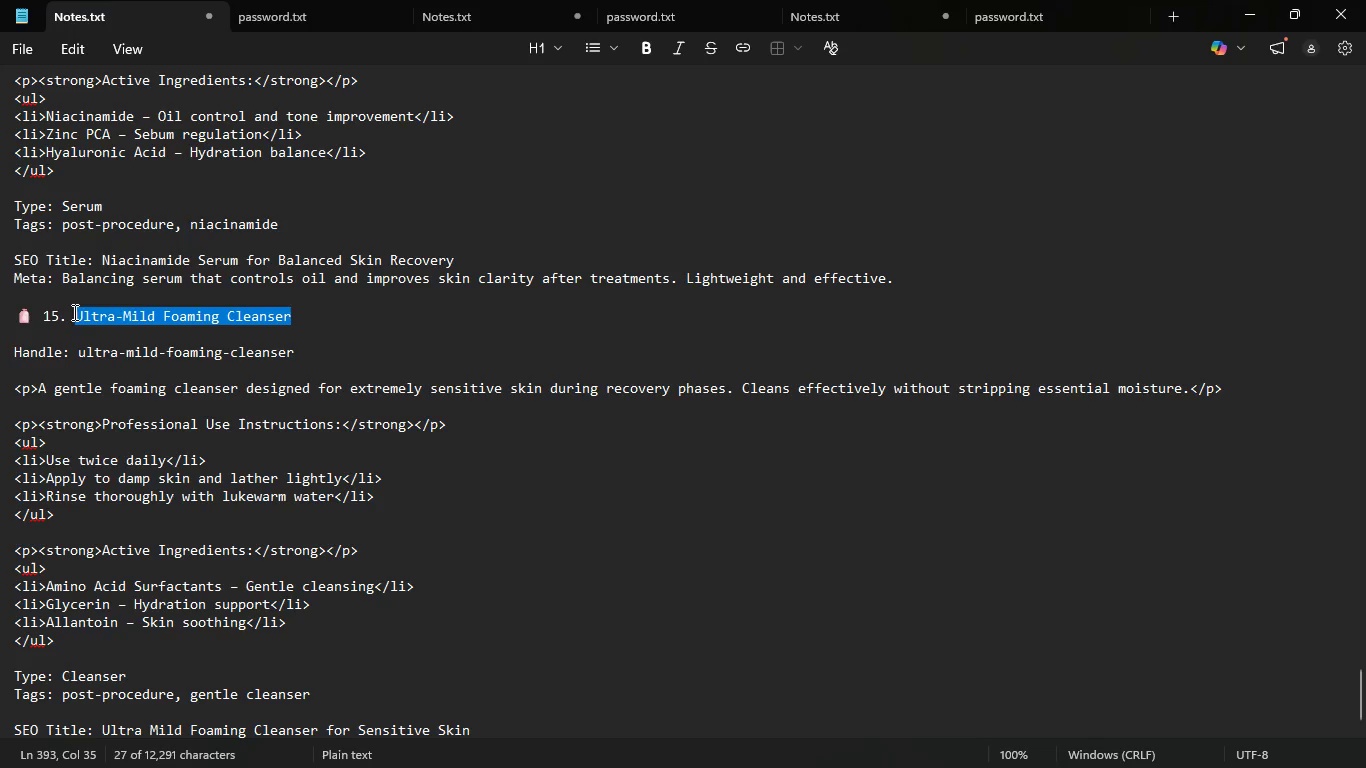 
key(Control+C)
 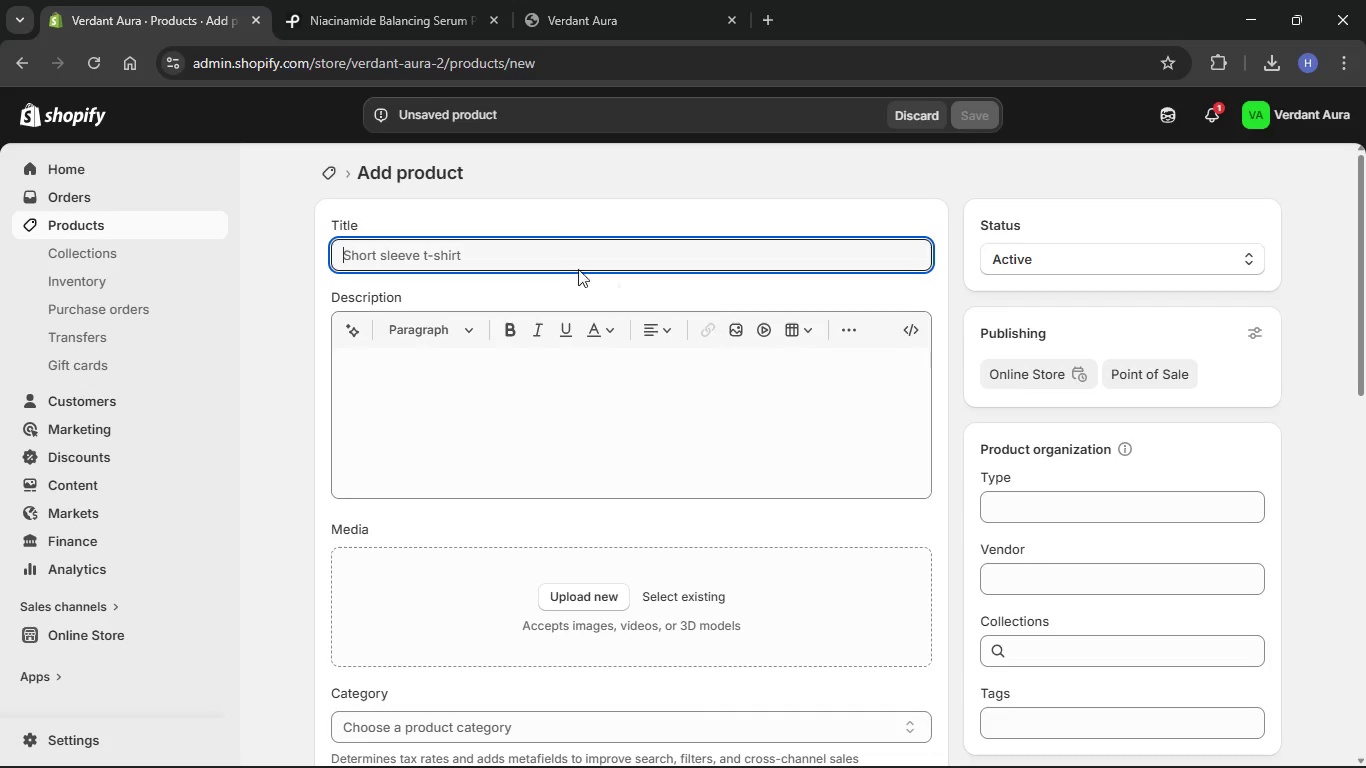 
left_click([543, 253])
 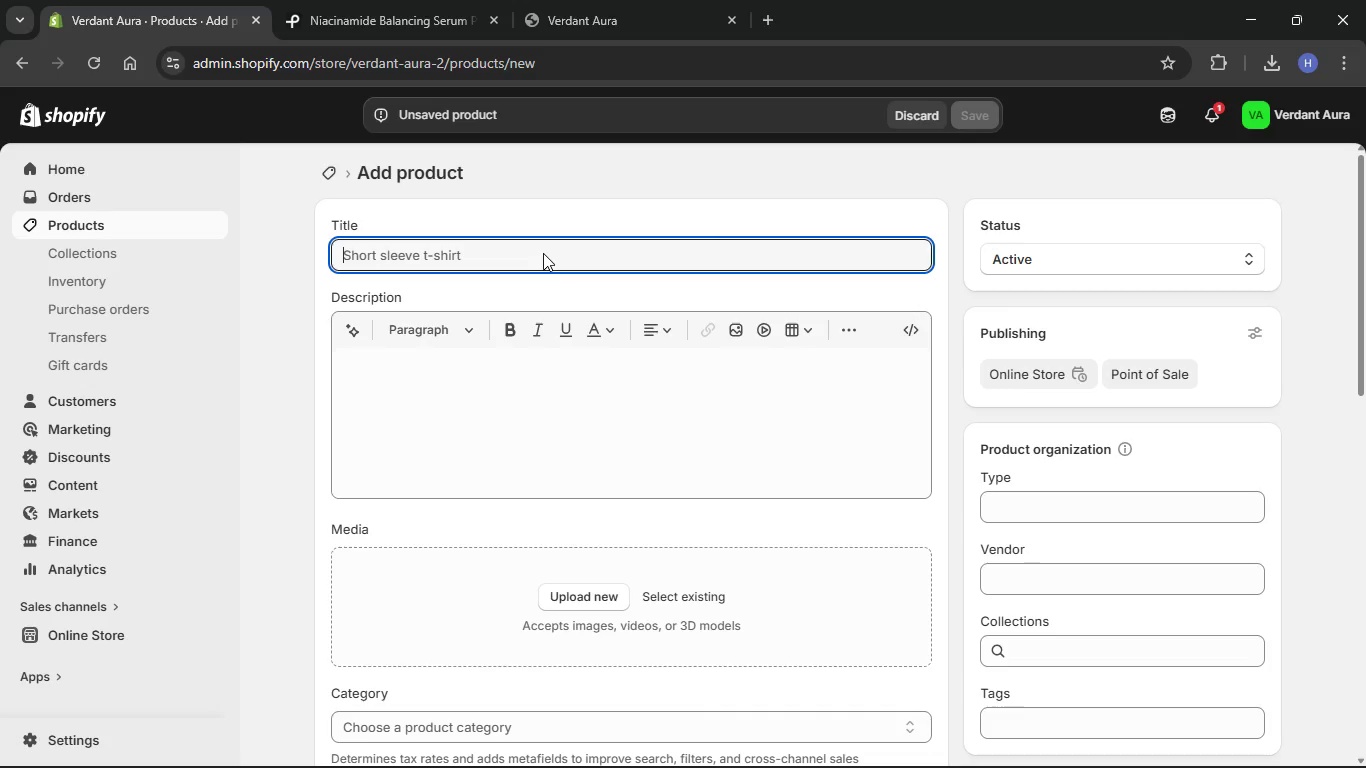 
key(Control+V)
 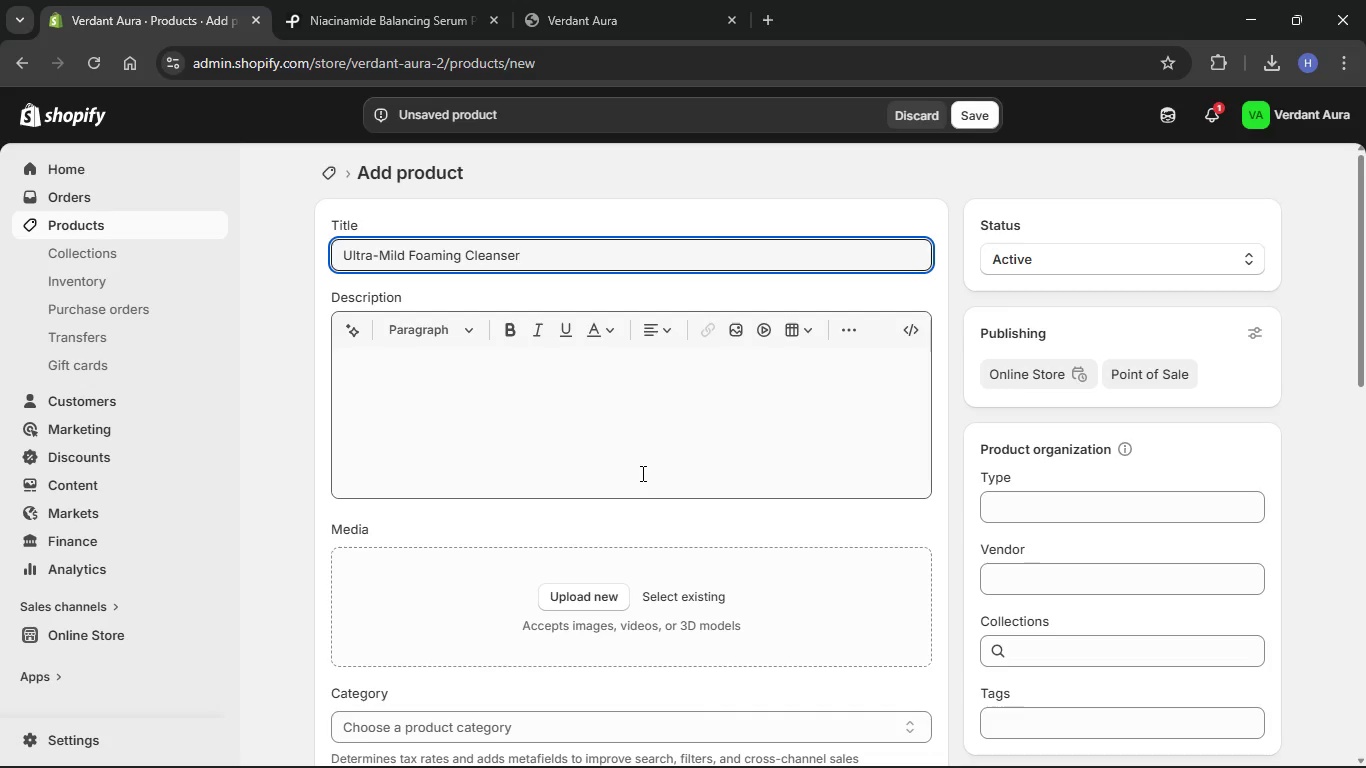 
left_click([641, 473])
 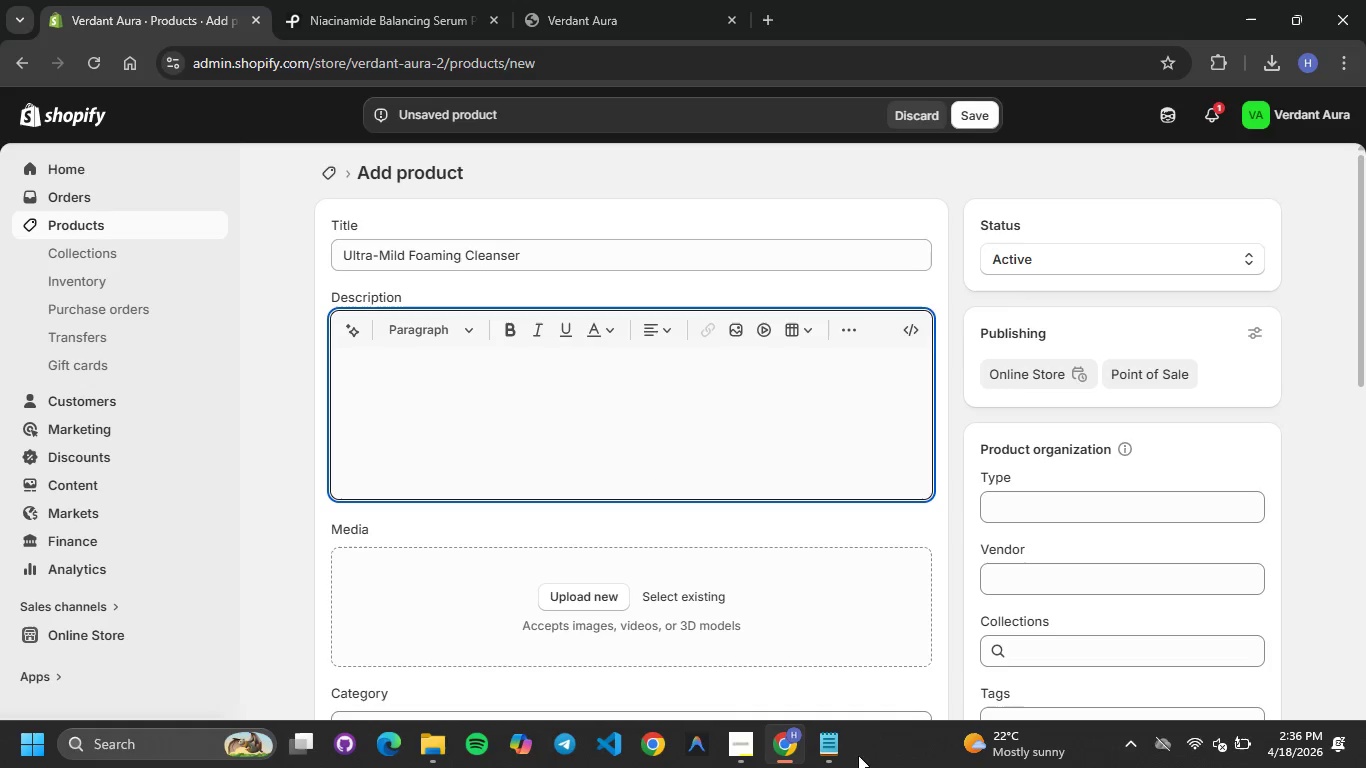 
left_click([842, 749])
 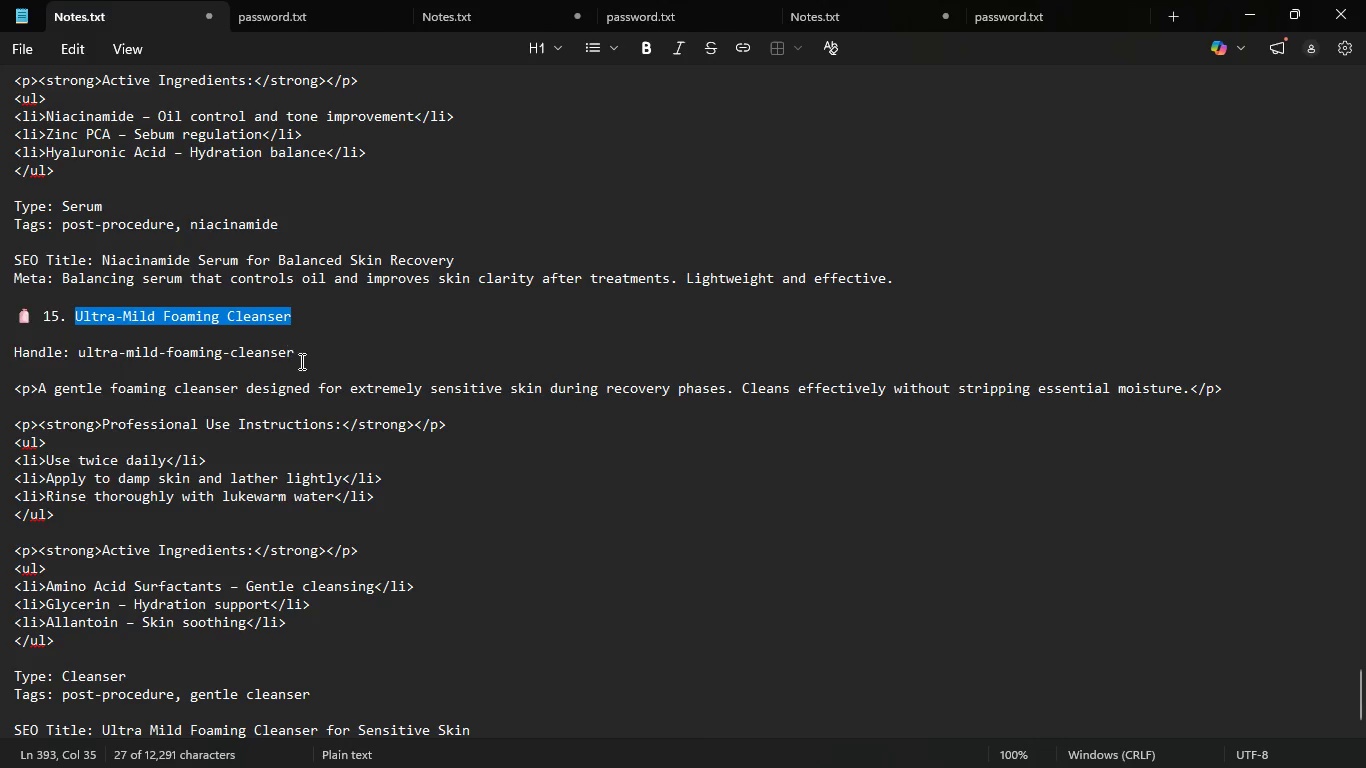 
left_click_drag(start_coordinate=[300, 361], to_coordinate=[76, 350])
 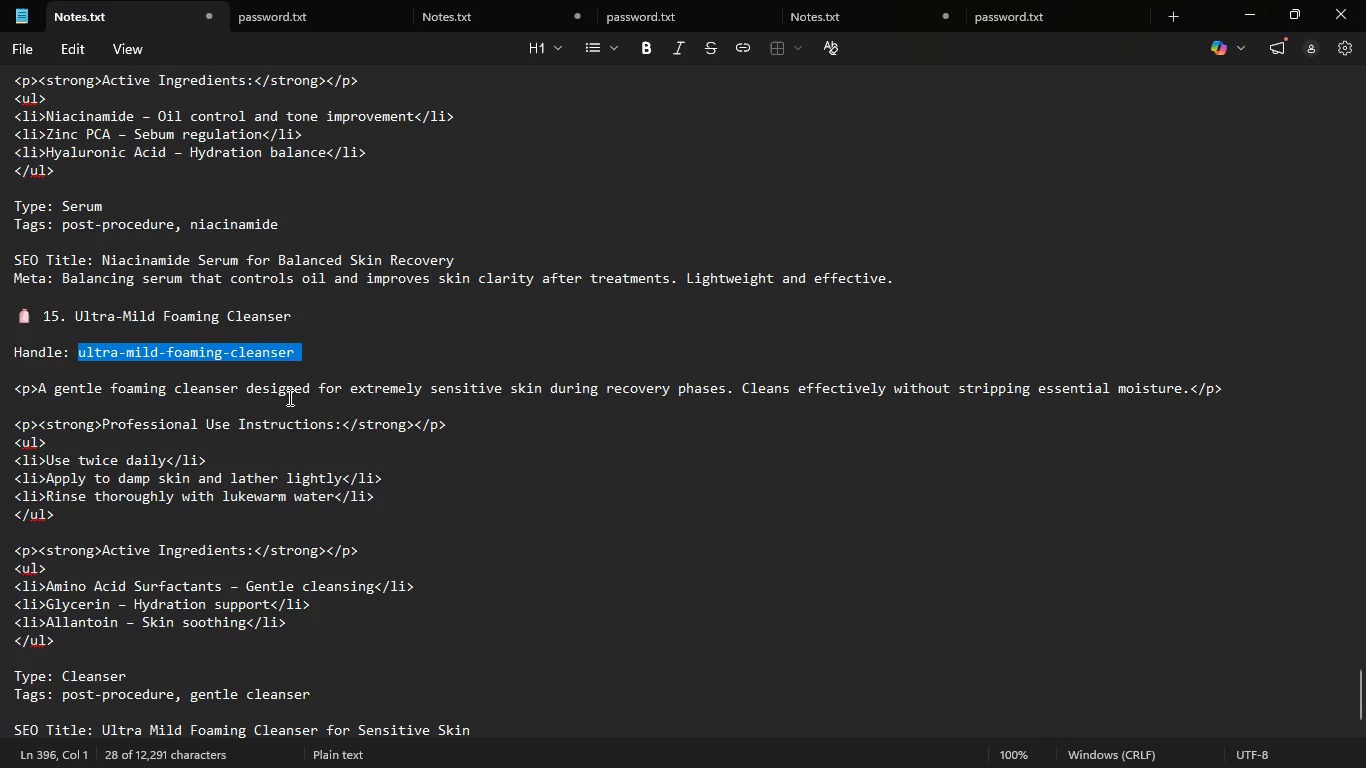 
left_click([290, 400])
 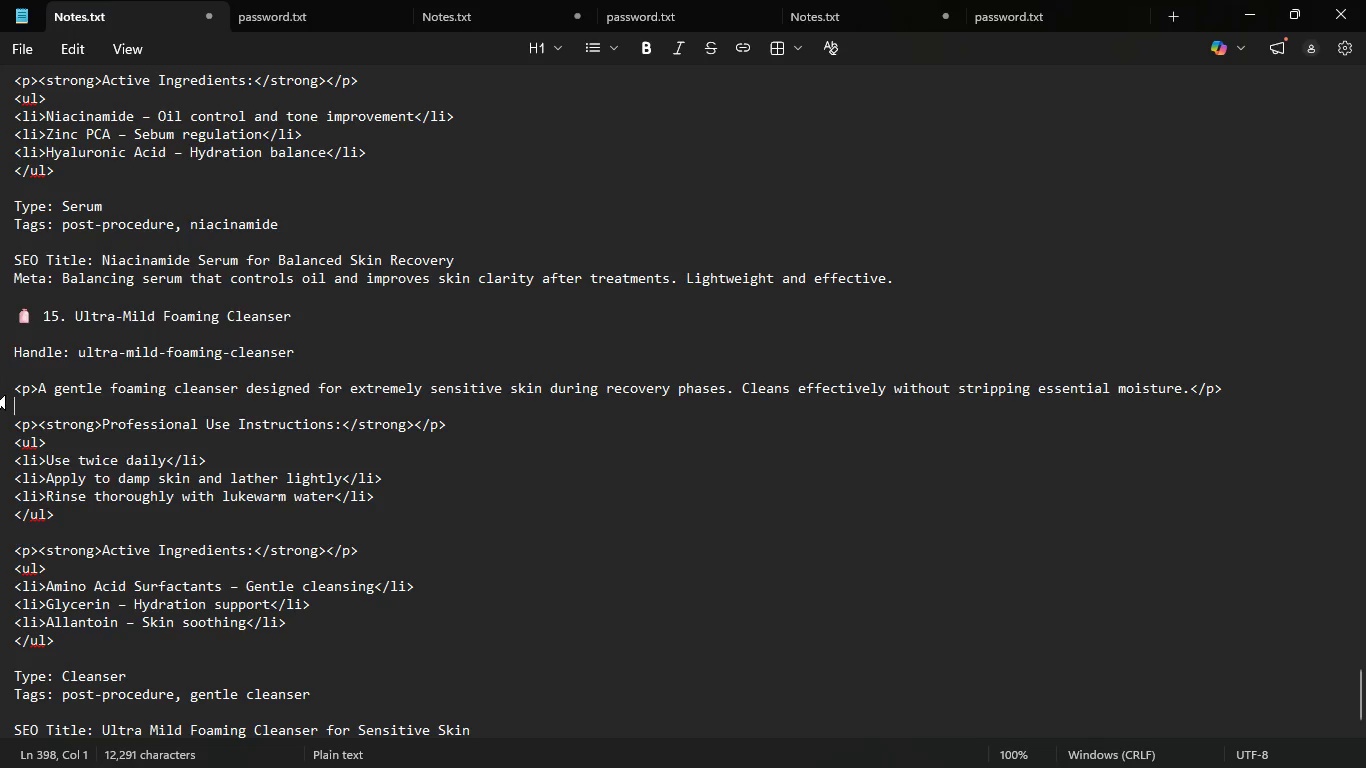 
left_click_drag(start_coordinate=[5, 389], to_coordinate=[145, 638])
 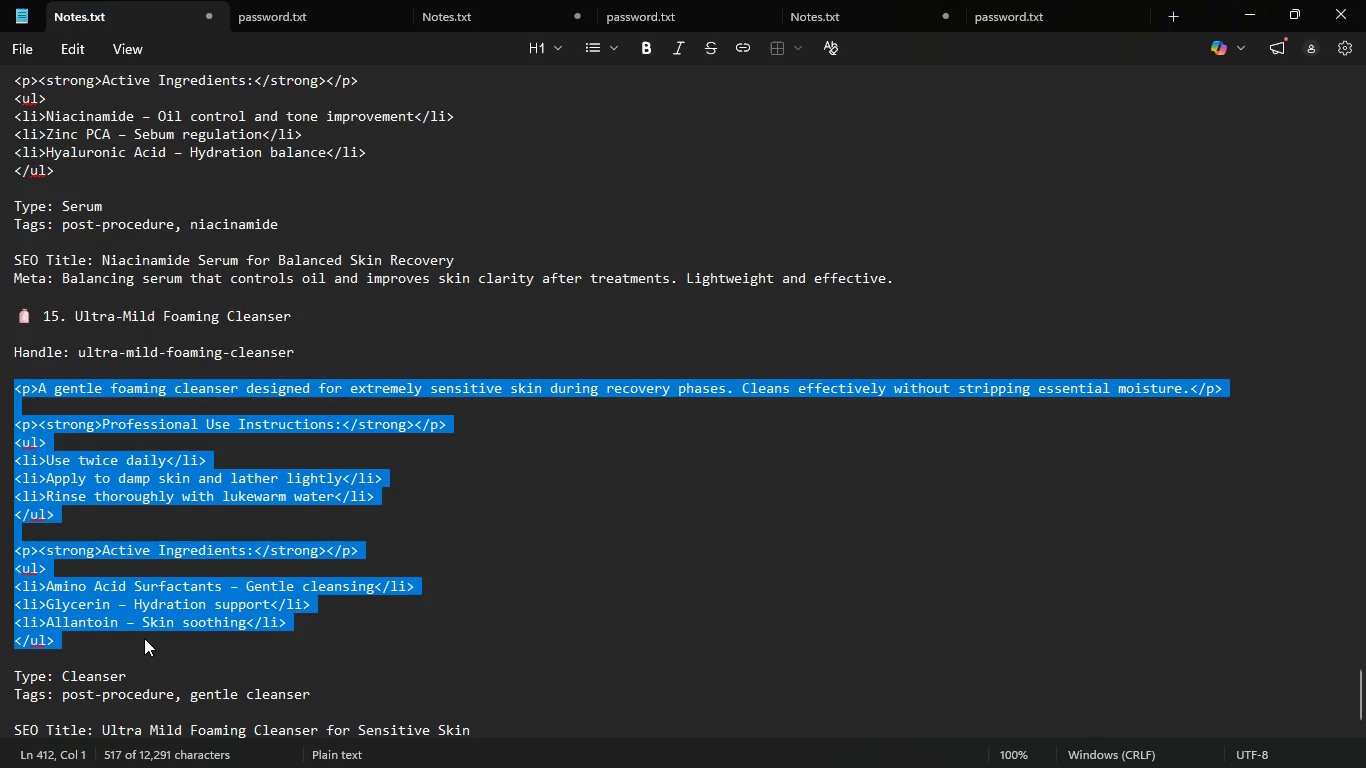 
key(Control+C)
 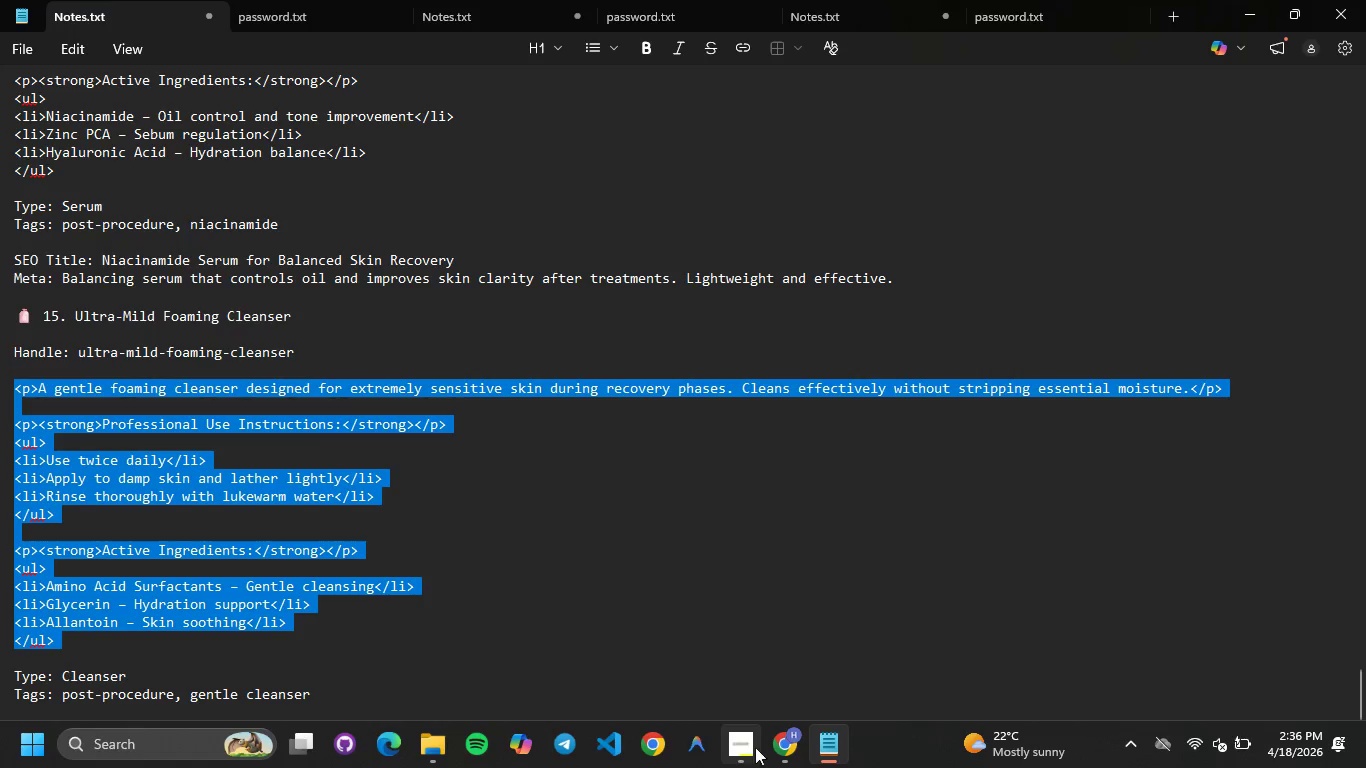 
left_click([771, 741])
 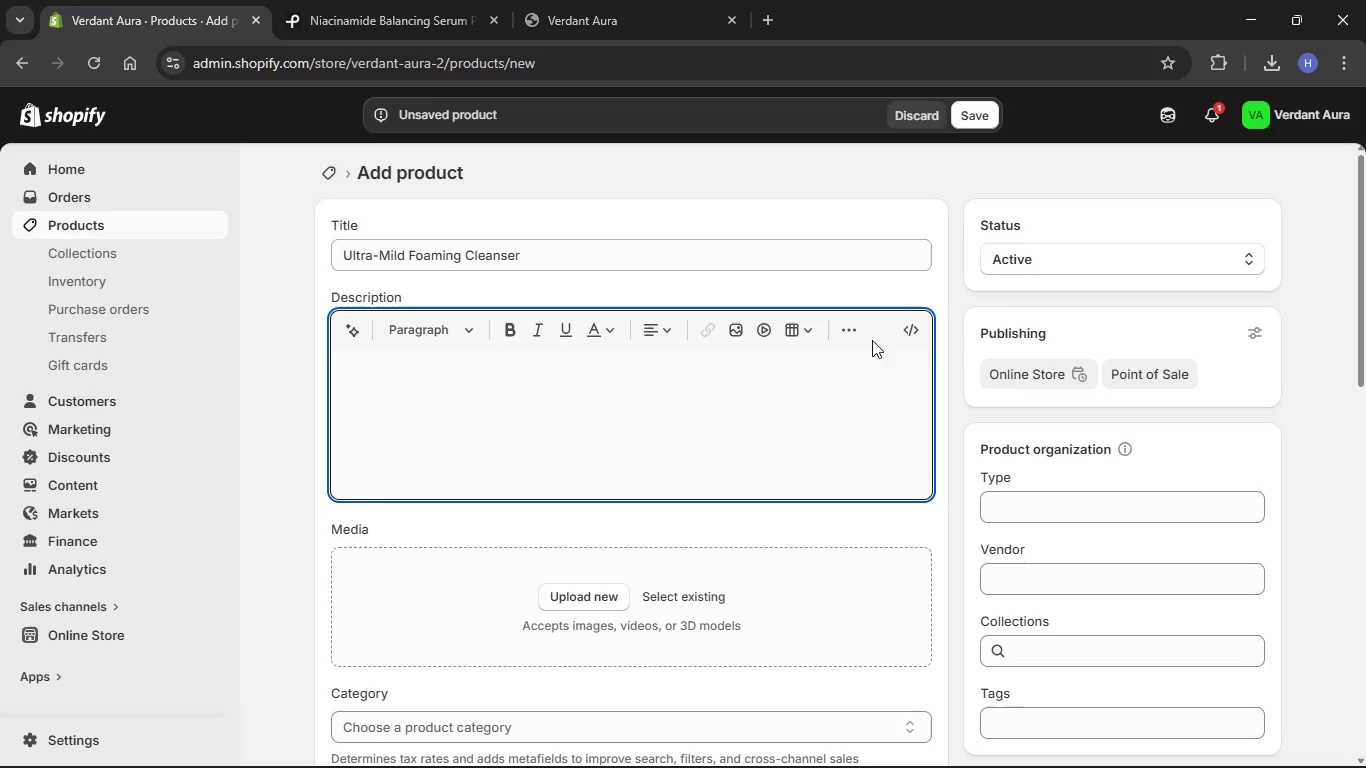 
left_click([905, 337])
 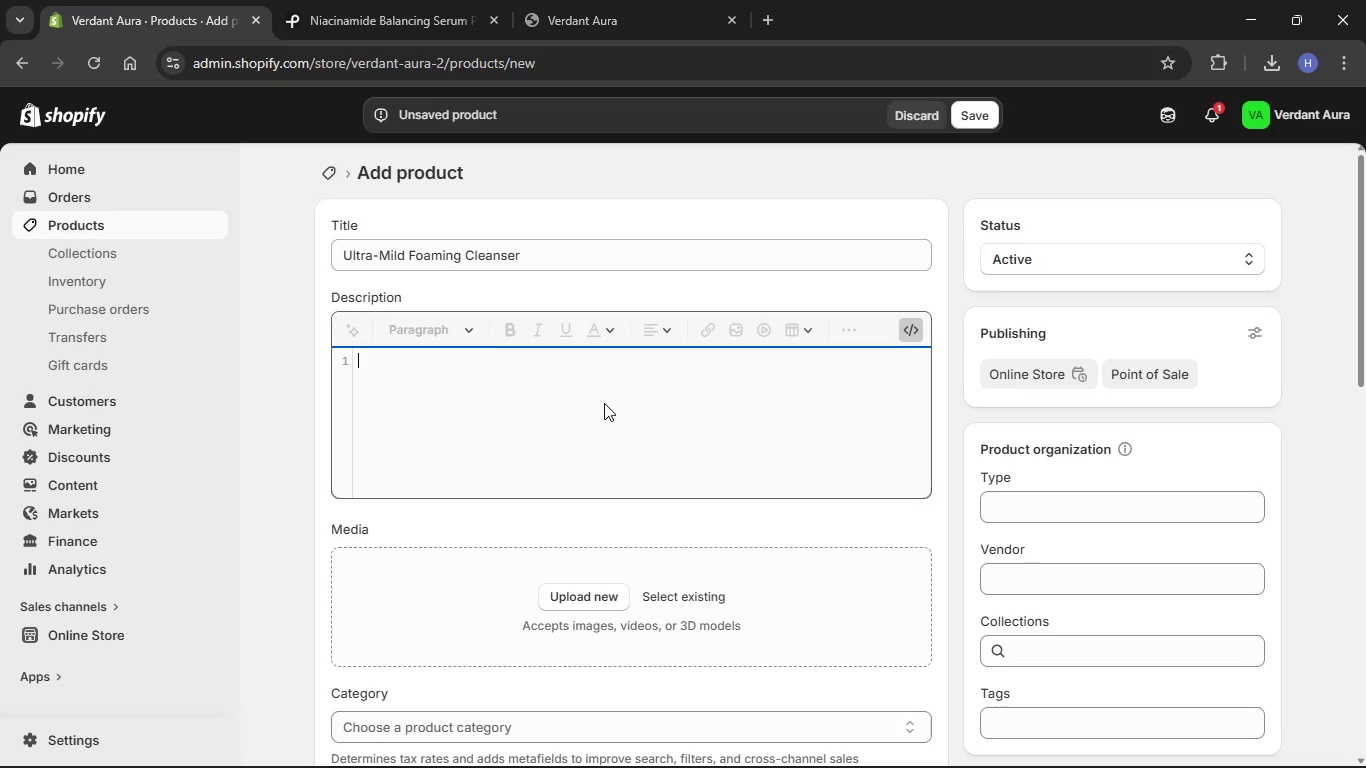 
left_click([600, 405])
 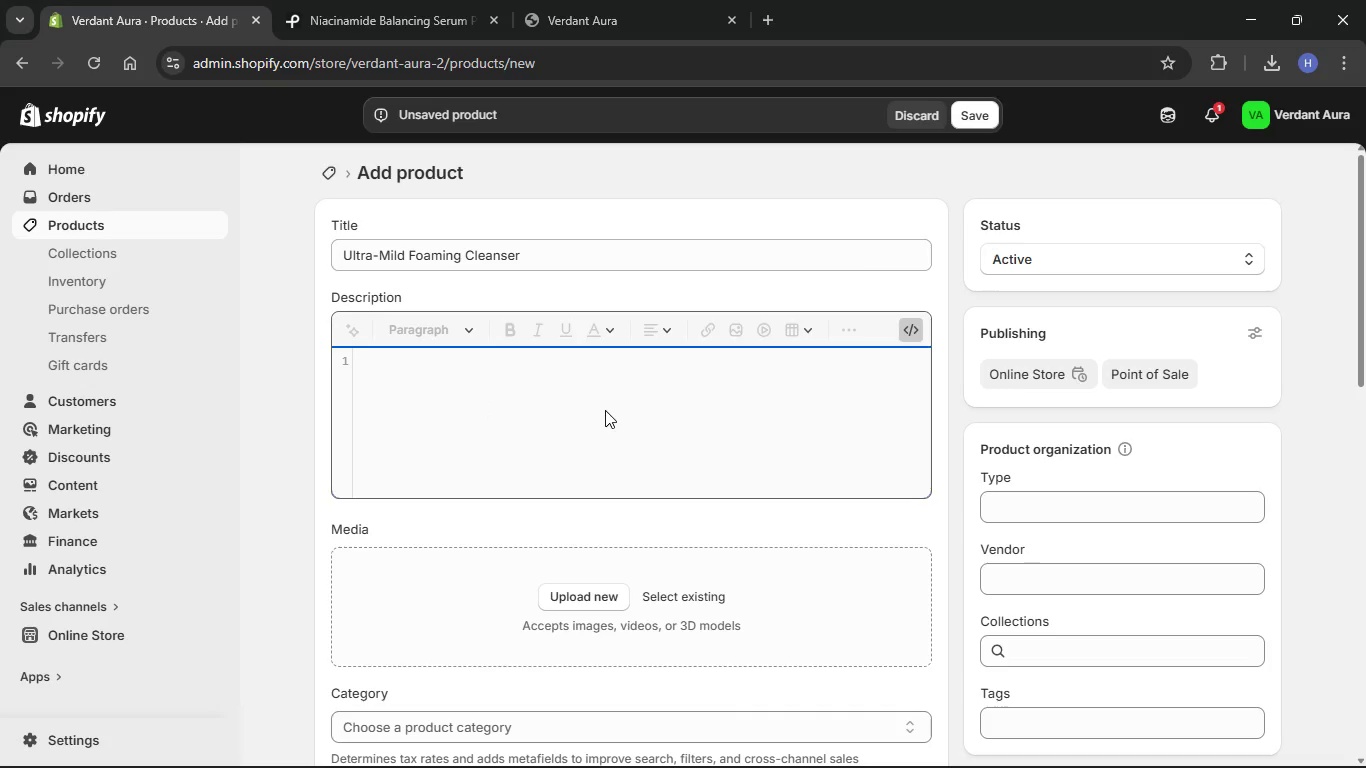 
key(Control+V)
 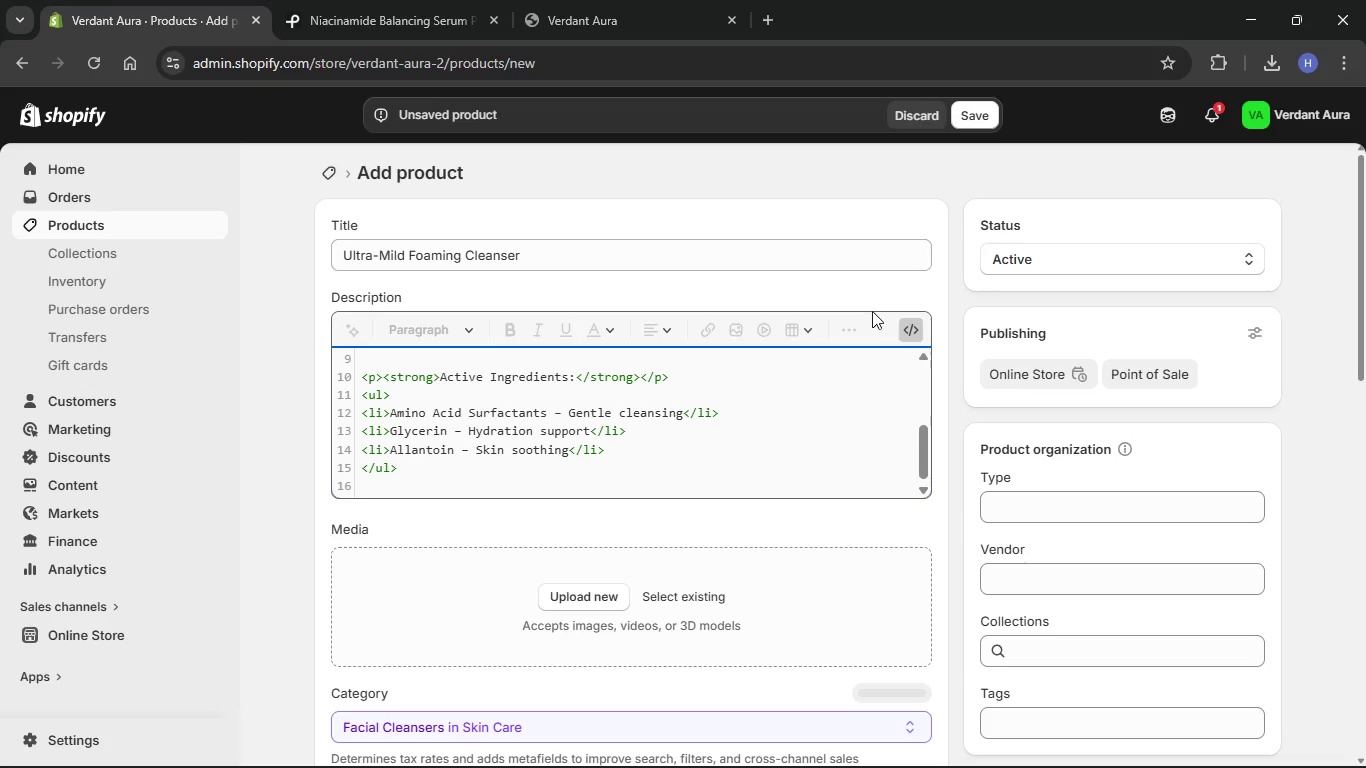 
left_click([900, 331])
 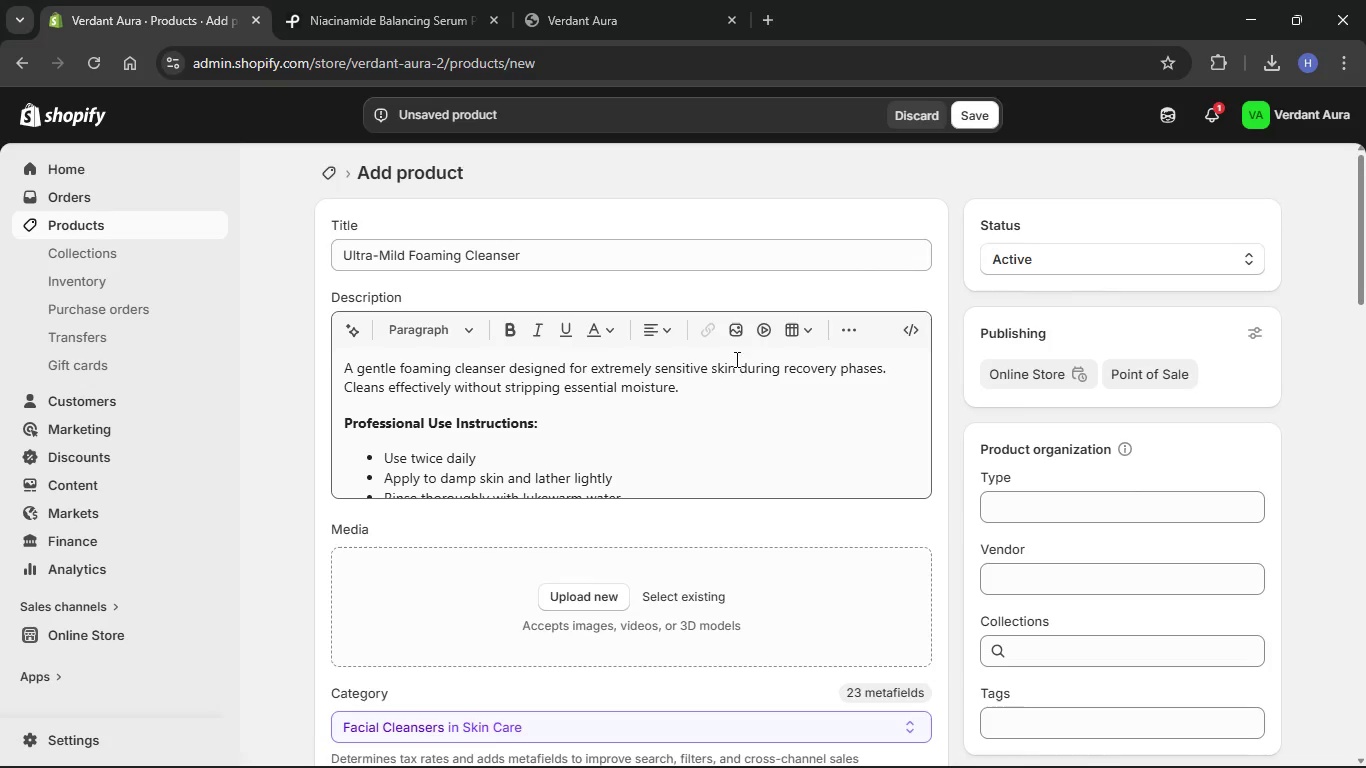 
scroll: coordinate [722, 347], scroll_direction: down, amount: 6.0
 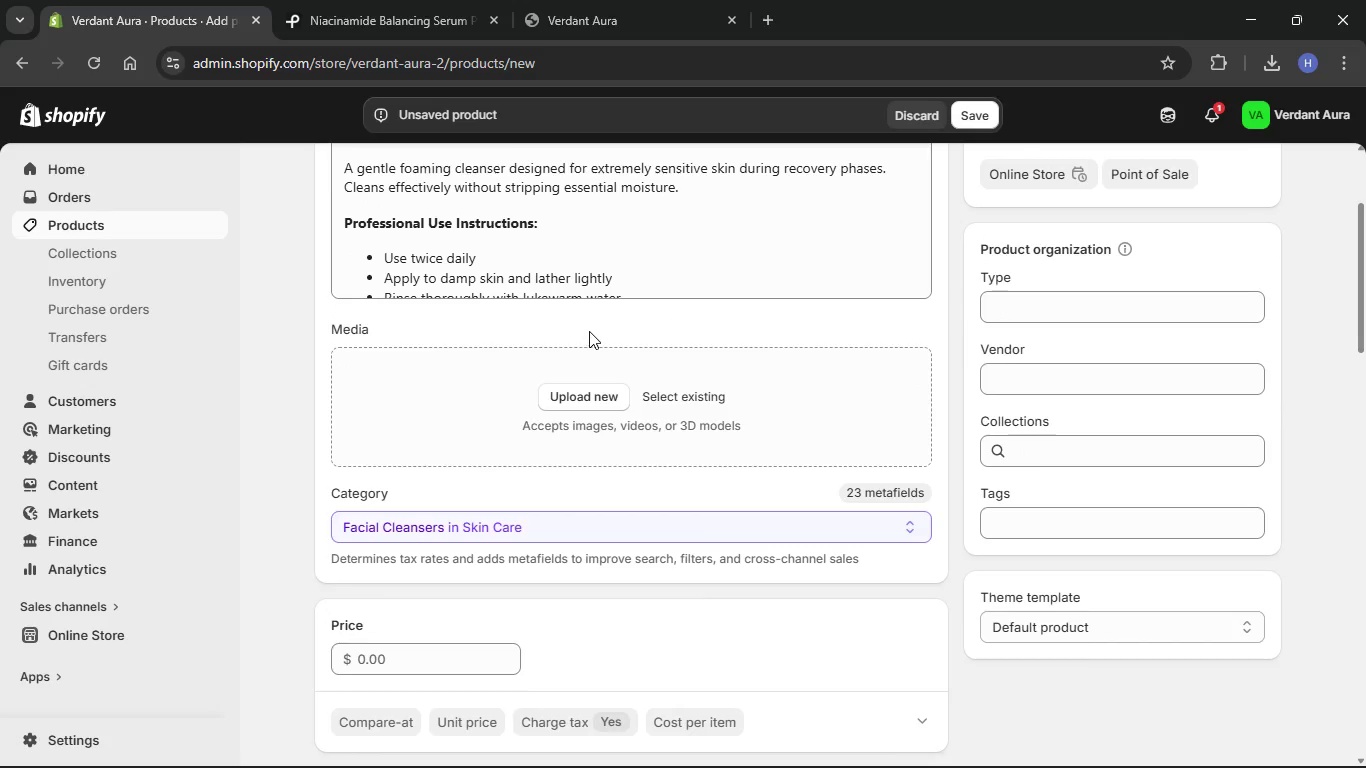 
scroll: coordinate [591, 331], scroll_direction: up, amount: 10.0
 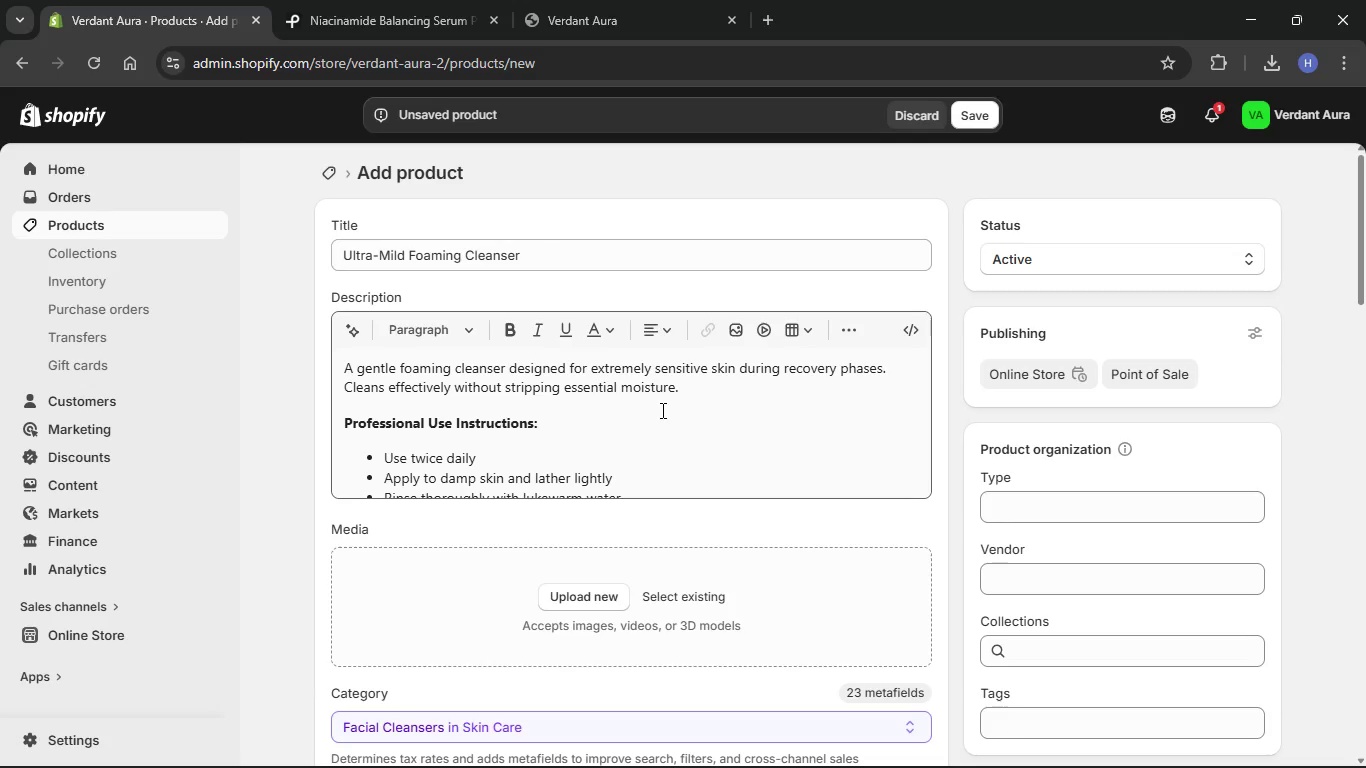 
left_click([659, 414])
 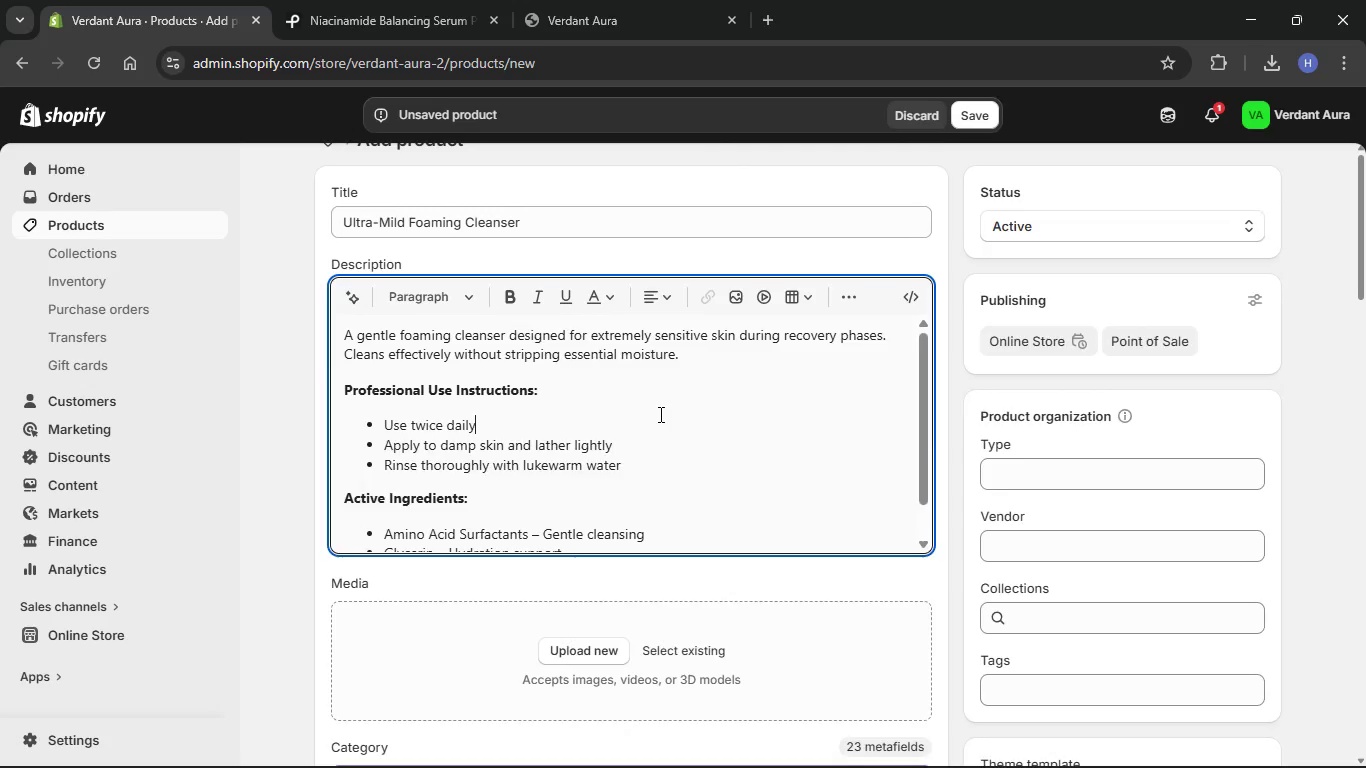 
scroll: coordinate [659, 414], scroll_direction: up, amount: 2.0
 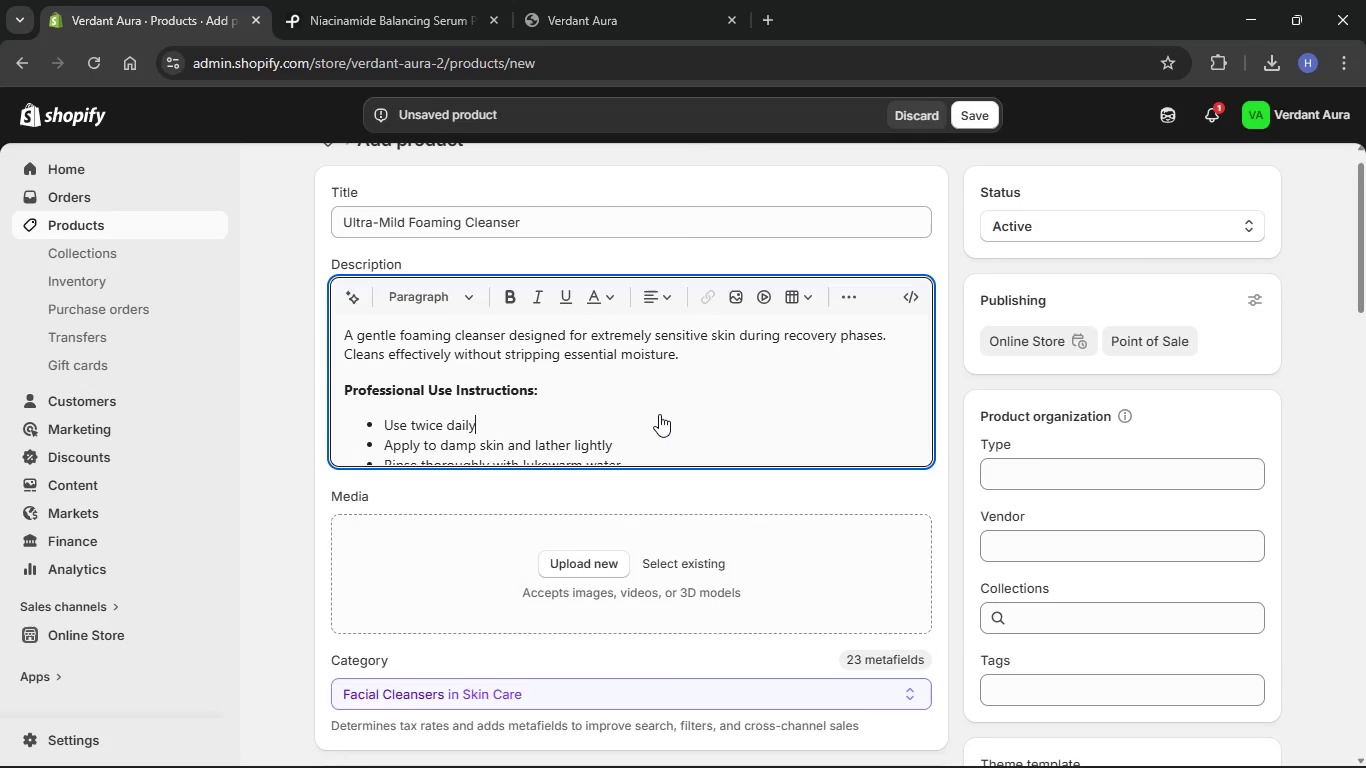 
scroll: coordinate [659, 414], scroll_direction: down, amount: 4.0
 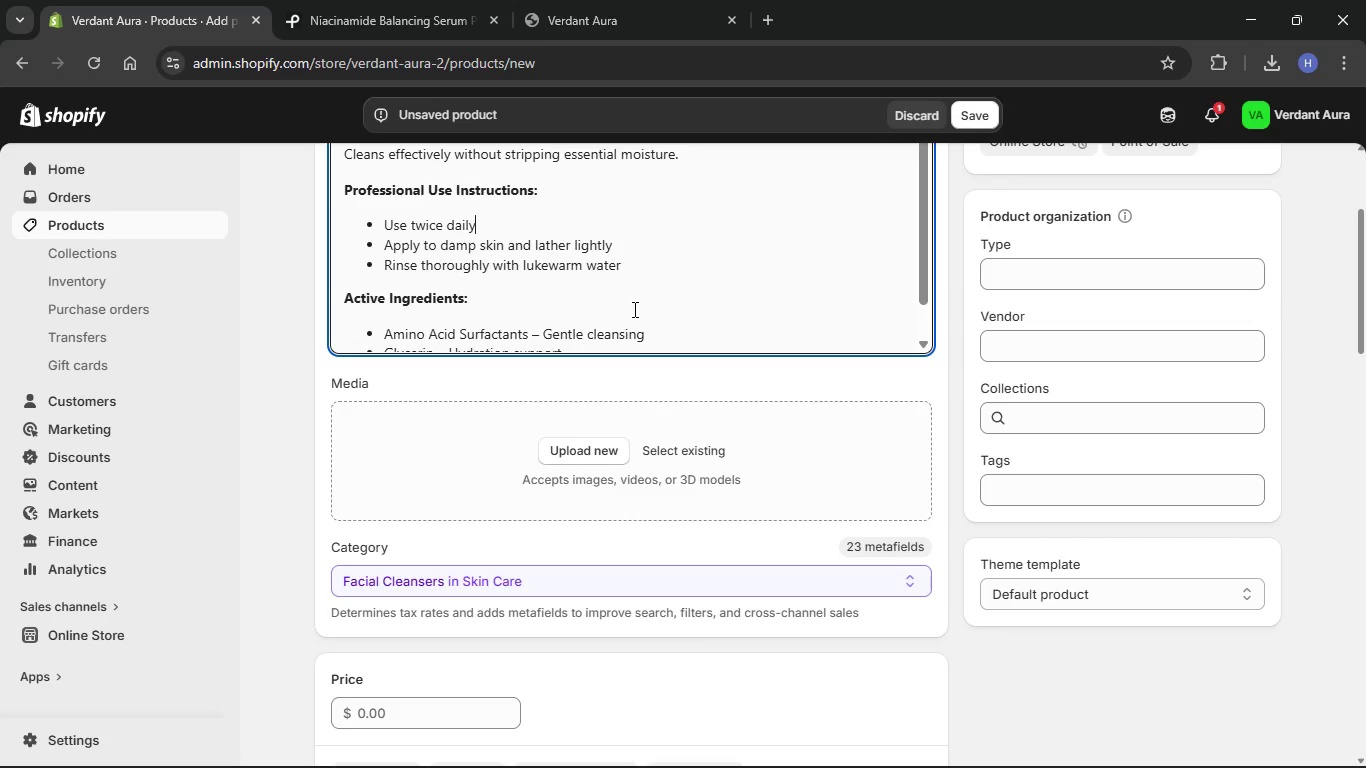 
scroll: coordinate [634, 309], scroll_direction: none, amount: 0.0
 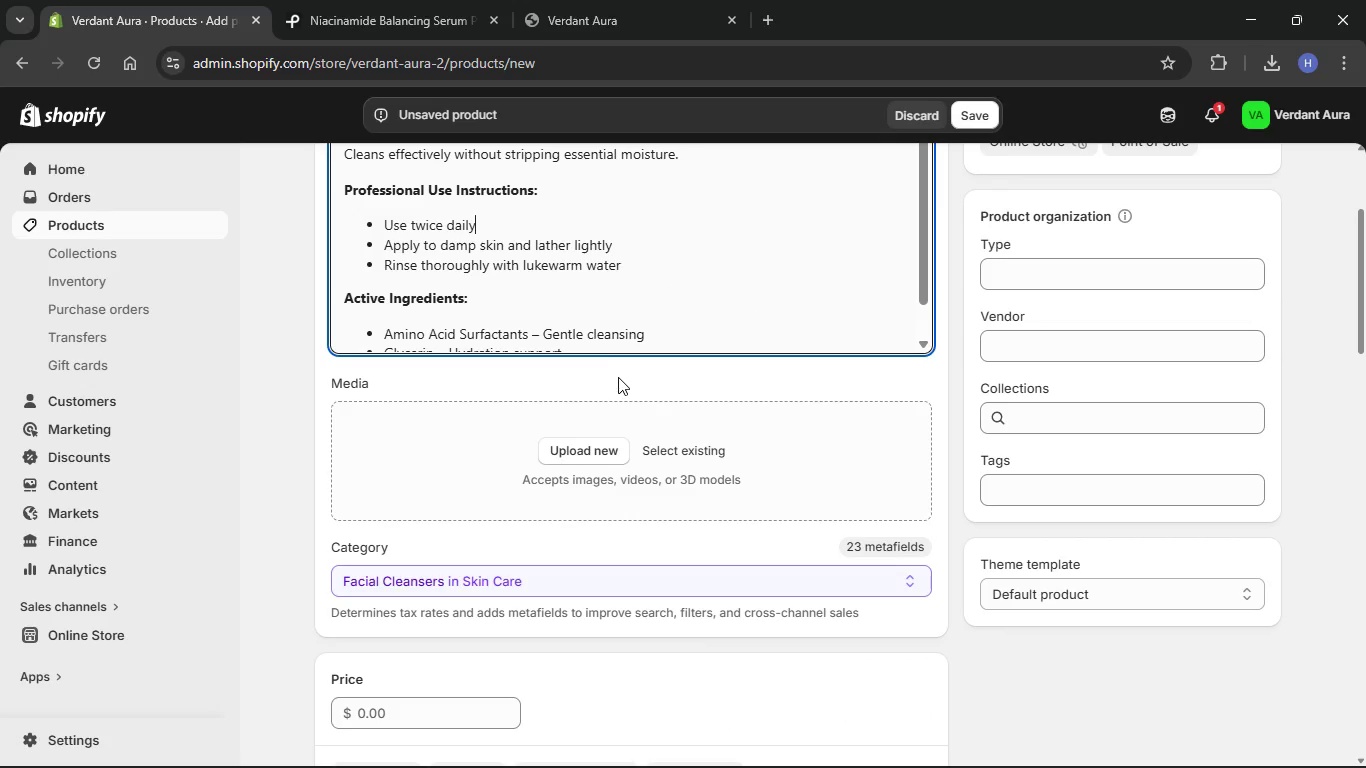 
left_click([617, 378])
 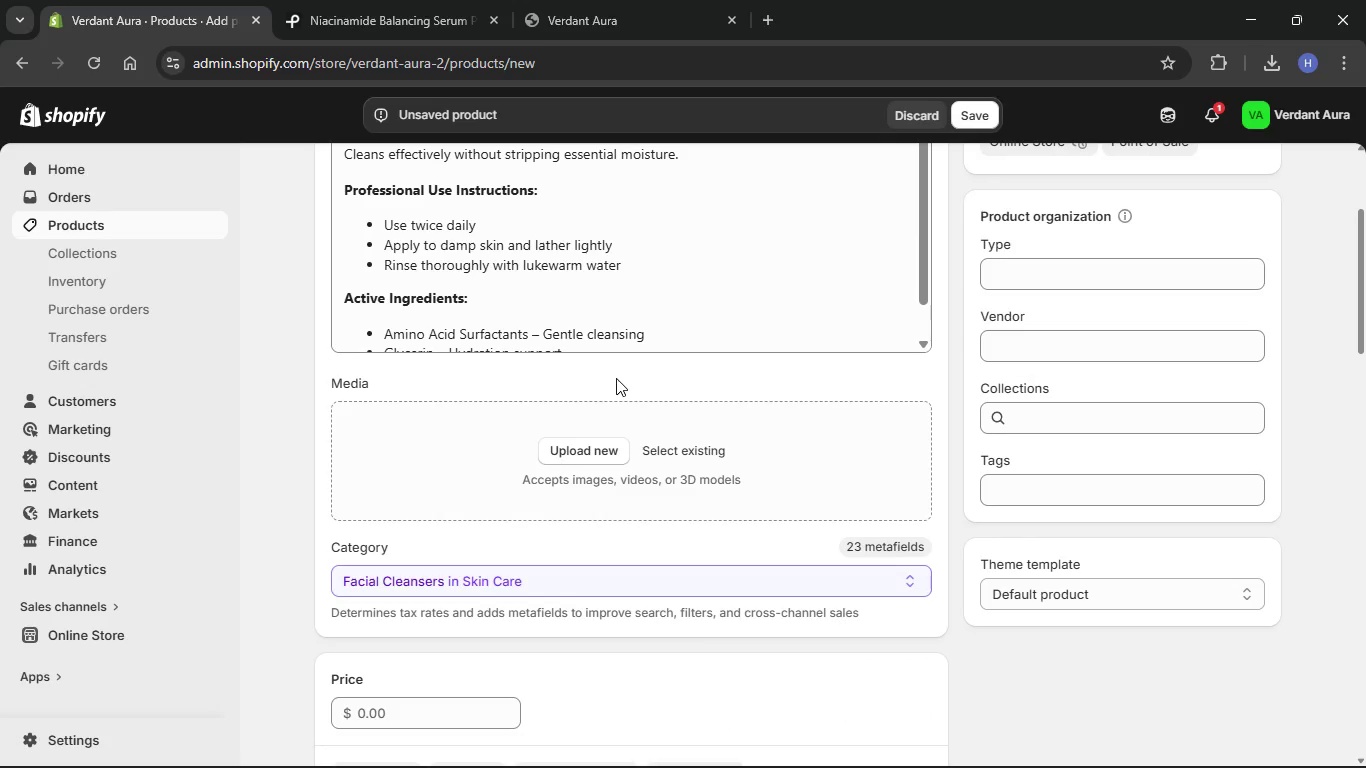 
scroll: coordinate [611, 371], scroll_direction: up, amount: 9.0
 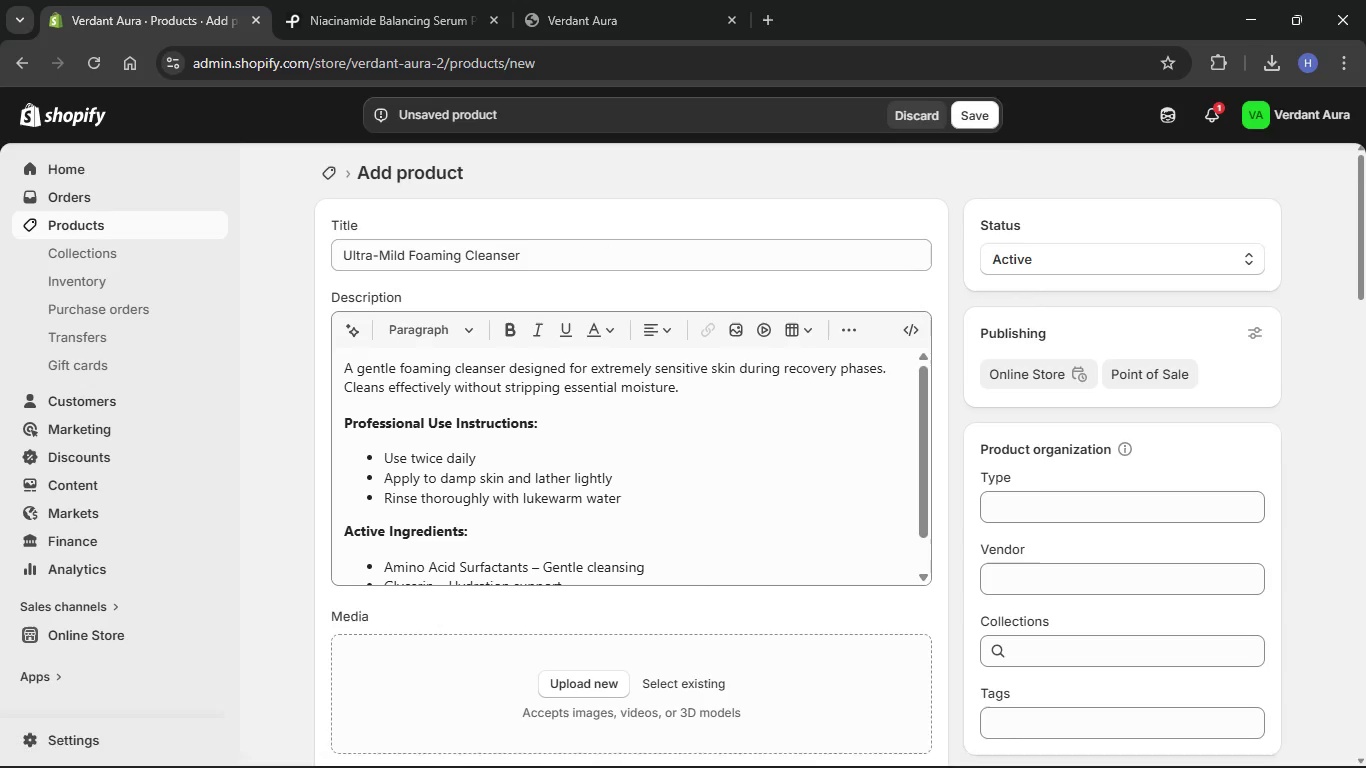 
left_click([837, 763])
 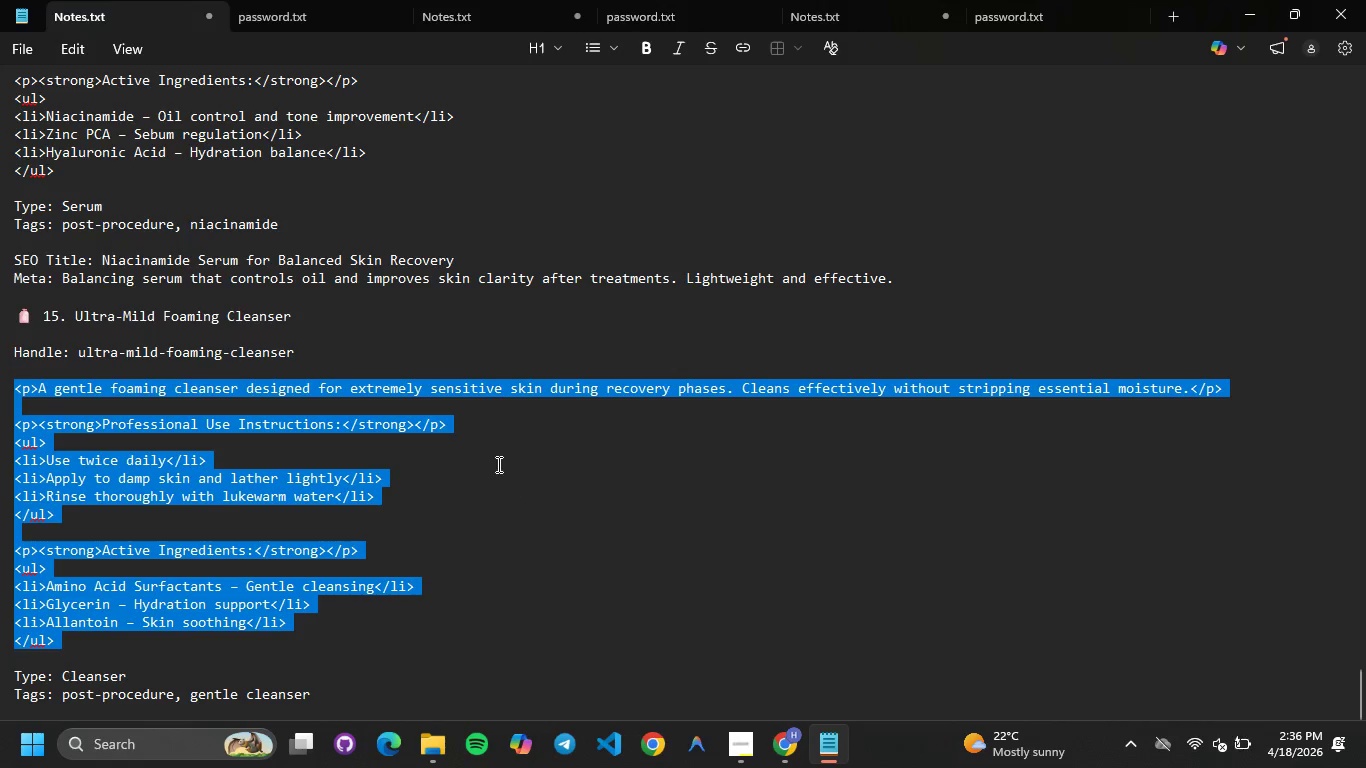 
scroll: coordinate [469, 449], scroll_direction: down, amount: 8.0
 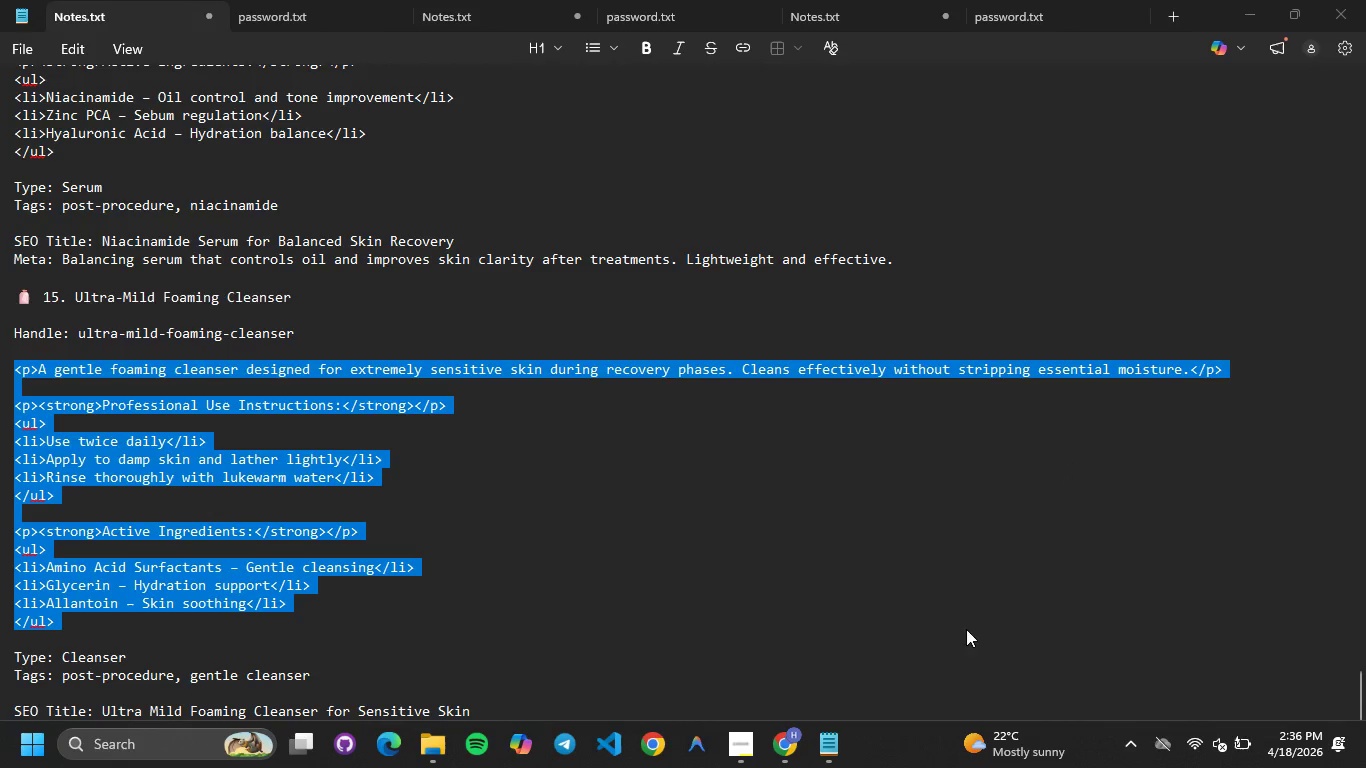 
left_click([788, 754])
 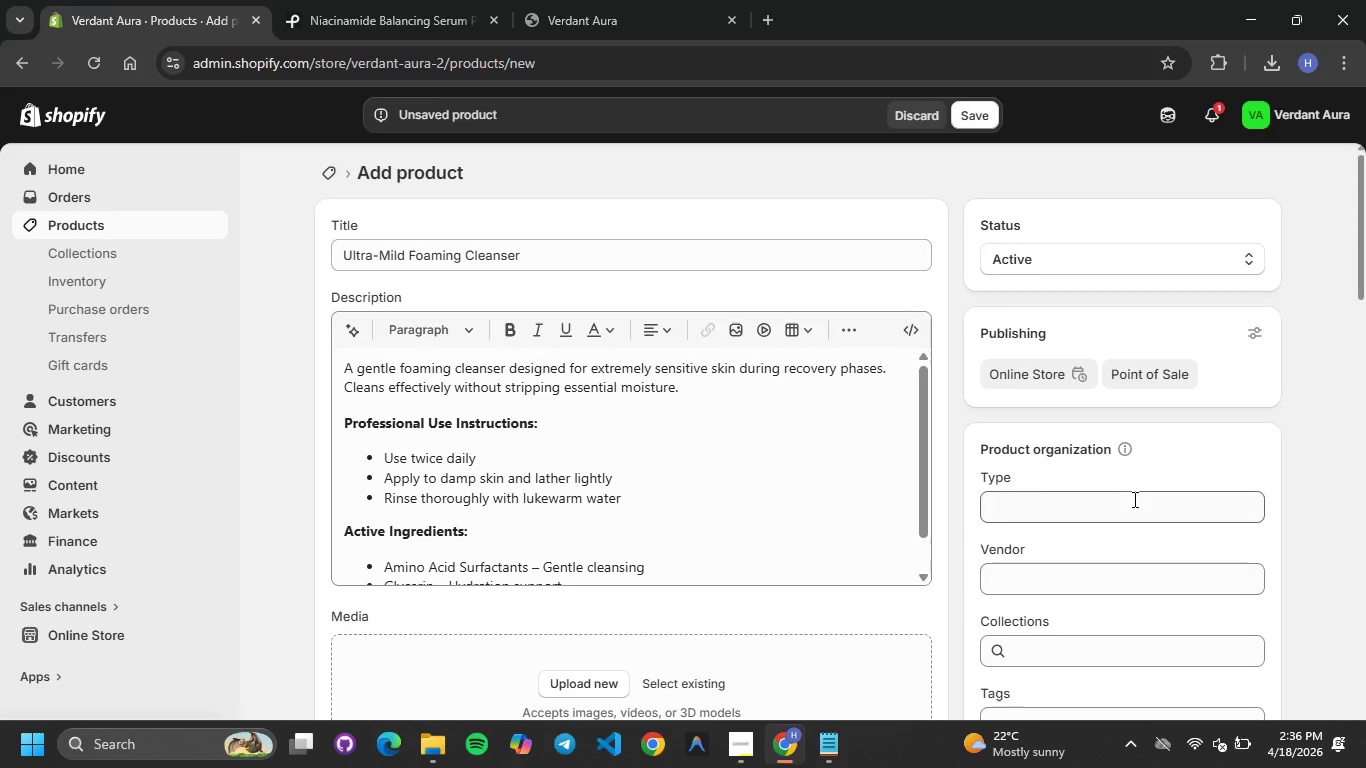 
left_click([1124, 509])
 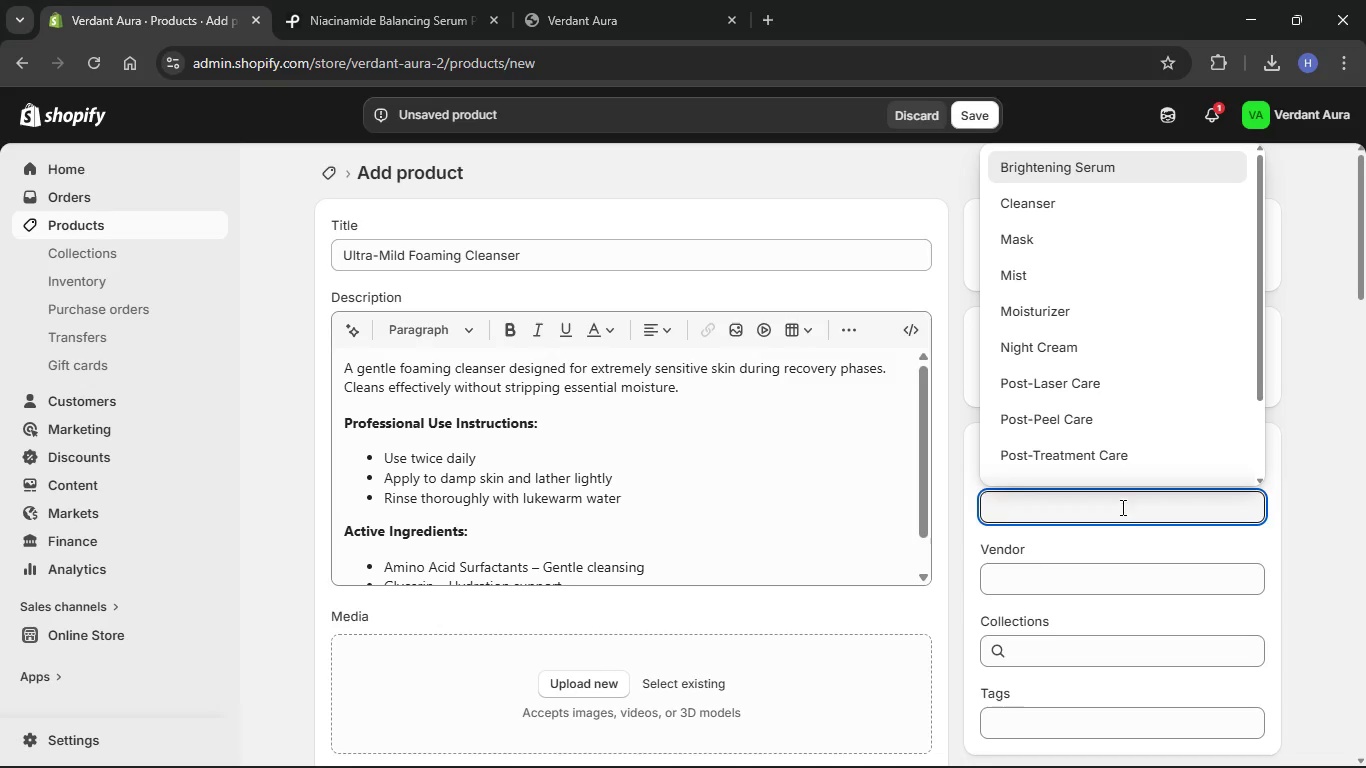 
key(CapsLock)
 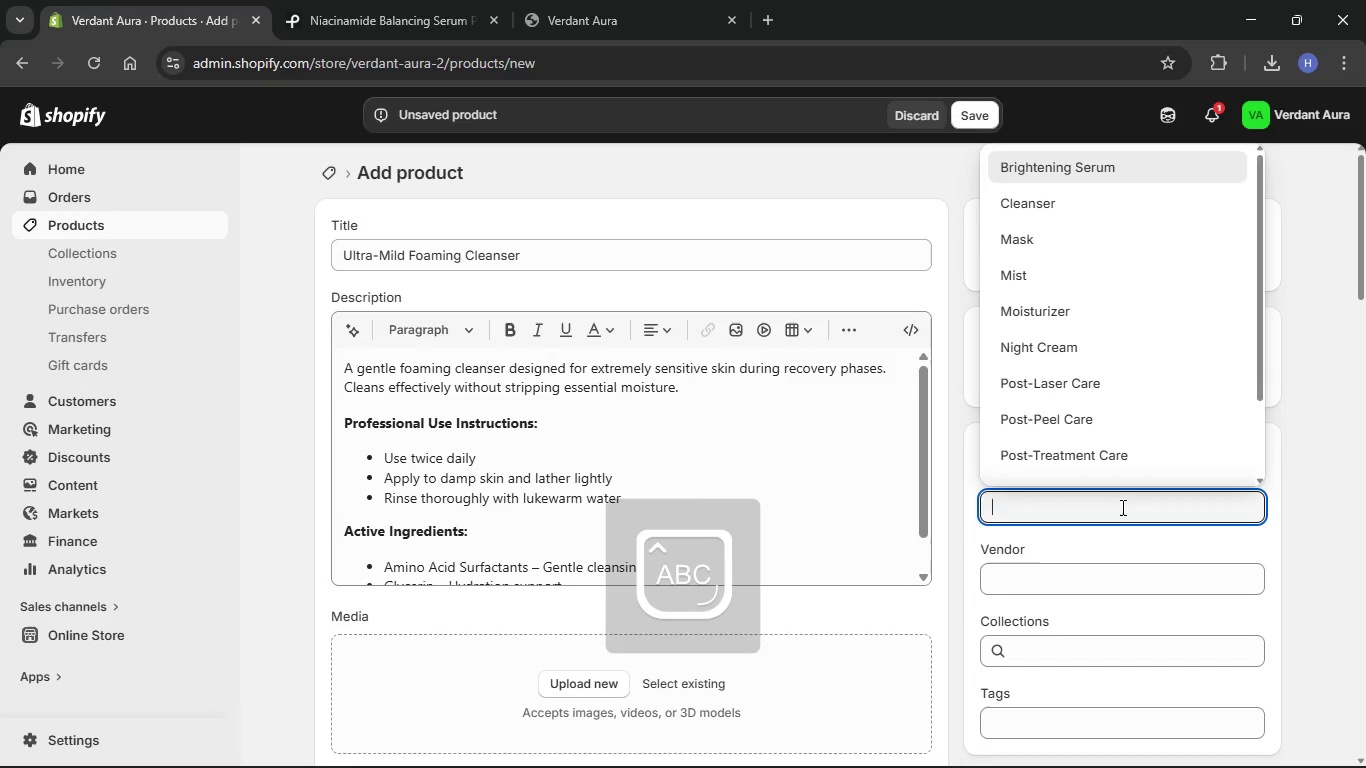 
key(C)
 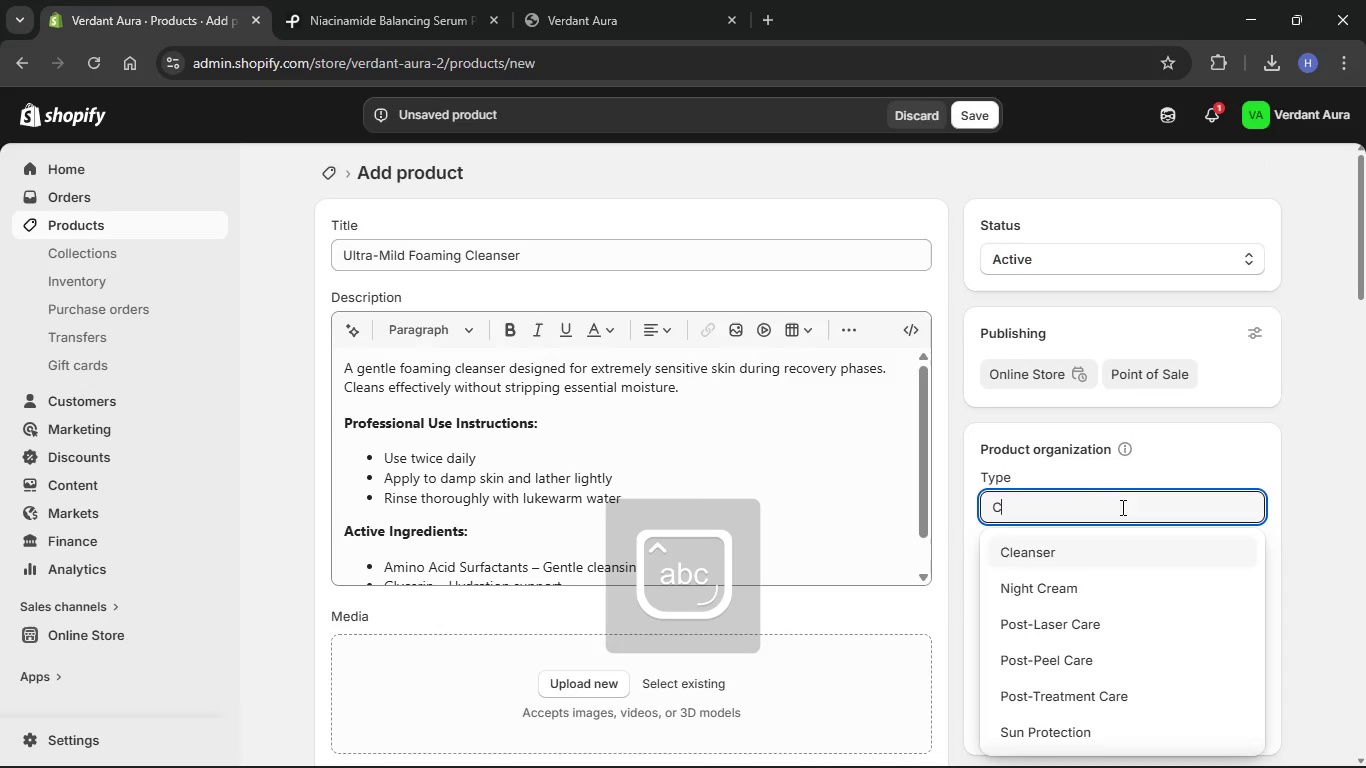 
key(CapsLock)
 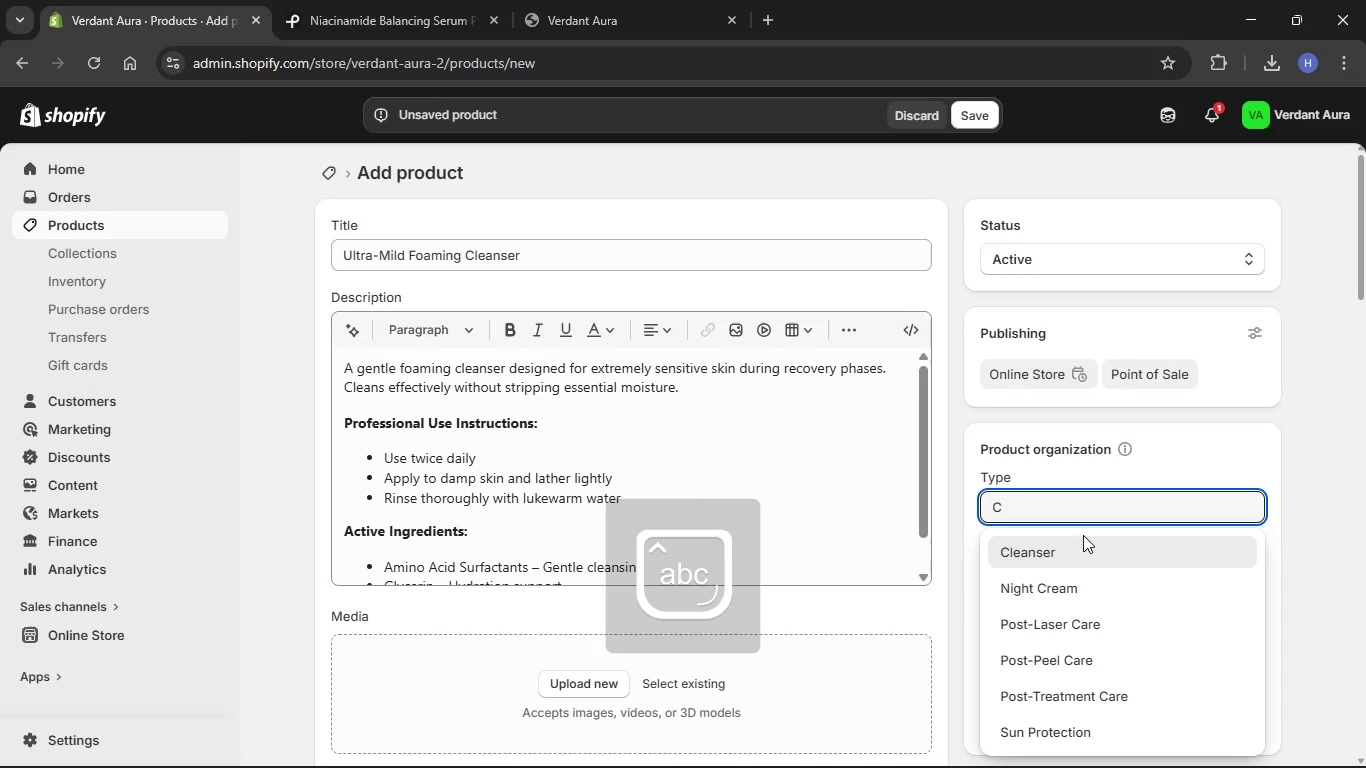 
left_click([1078, 554])
 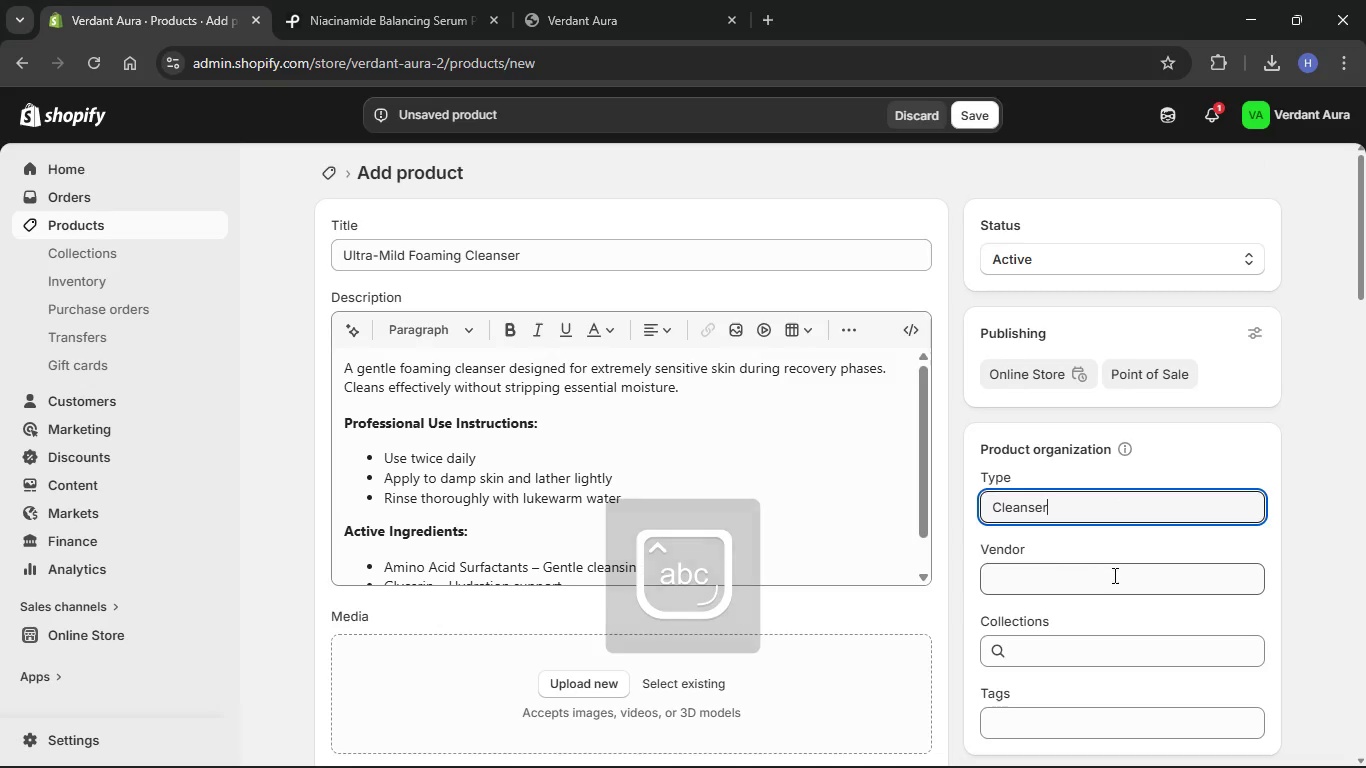 
left_click([1113, 583])
 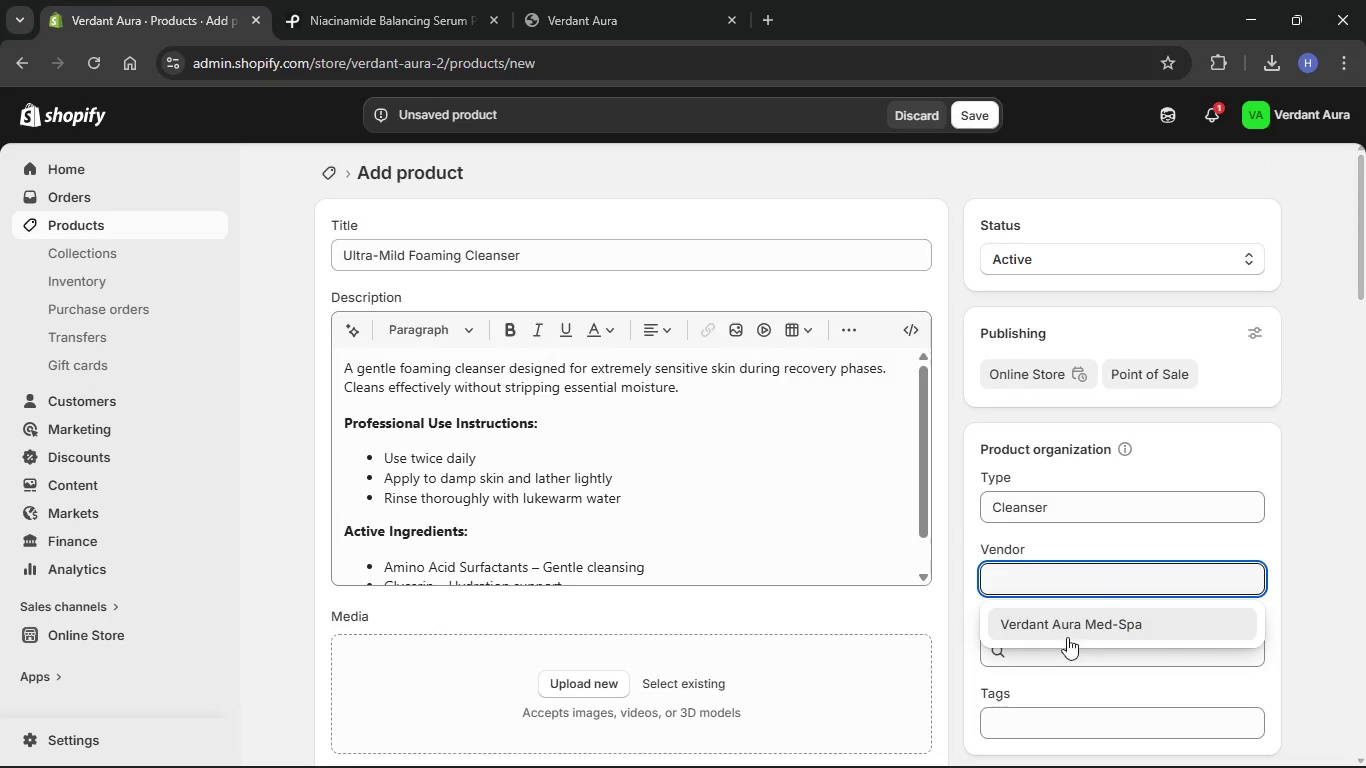 
left_click([1067, 632])
 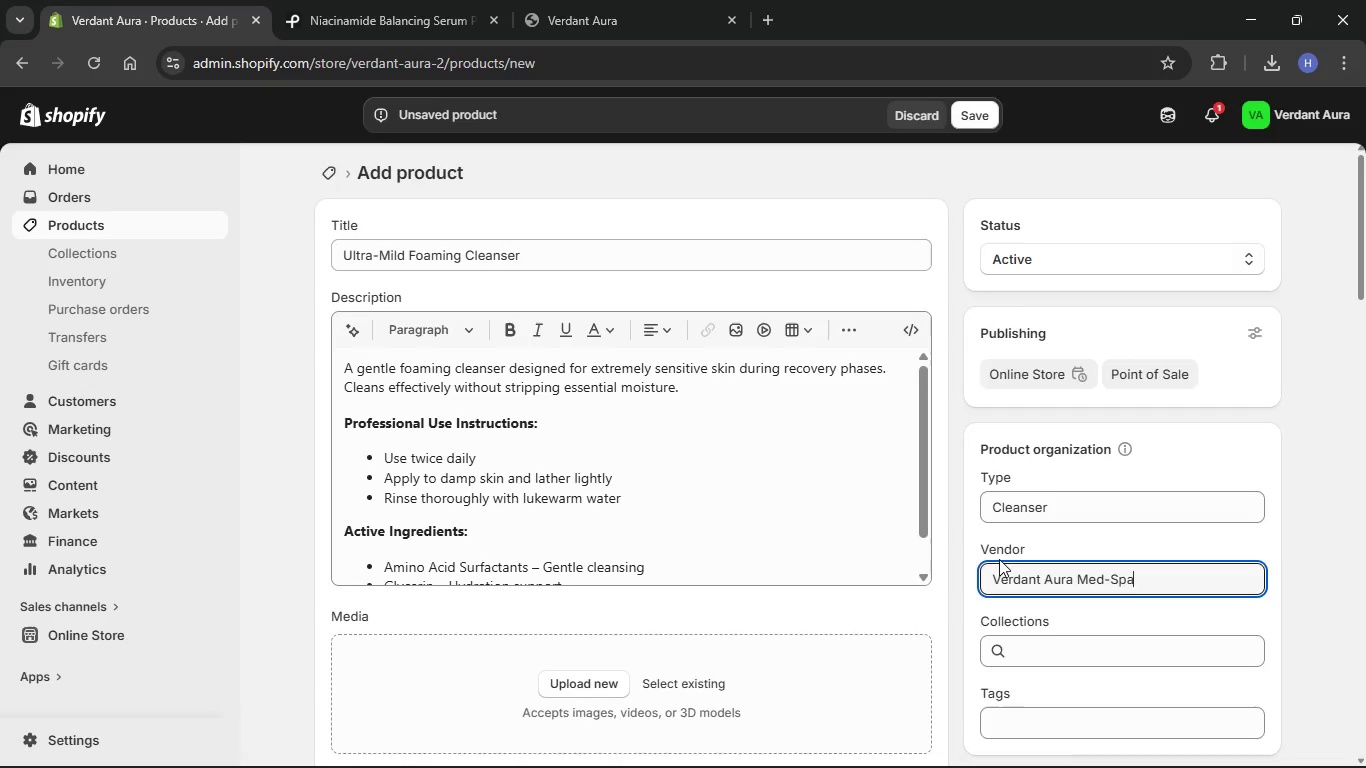 
scroll: coordinate [998, 558], scroll_direction: down, amount: 6.0
 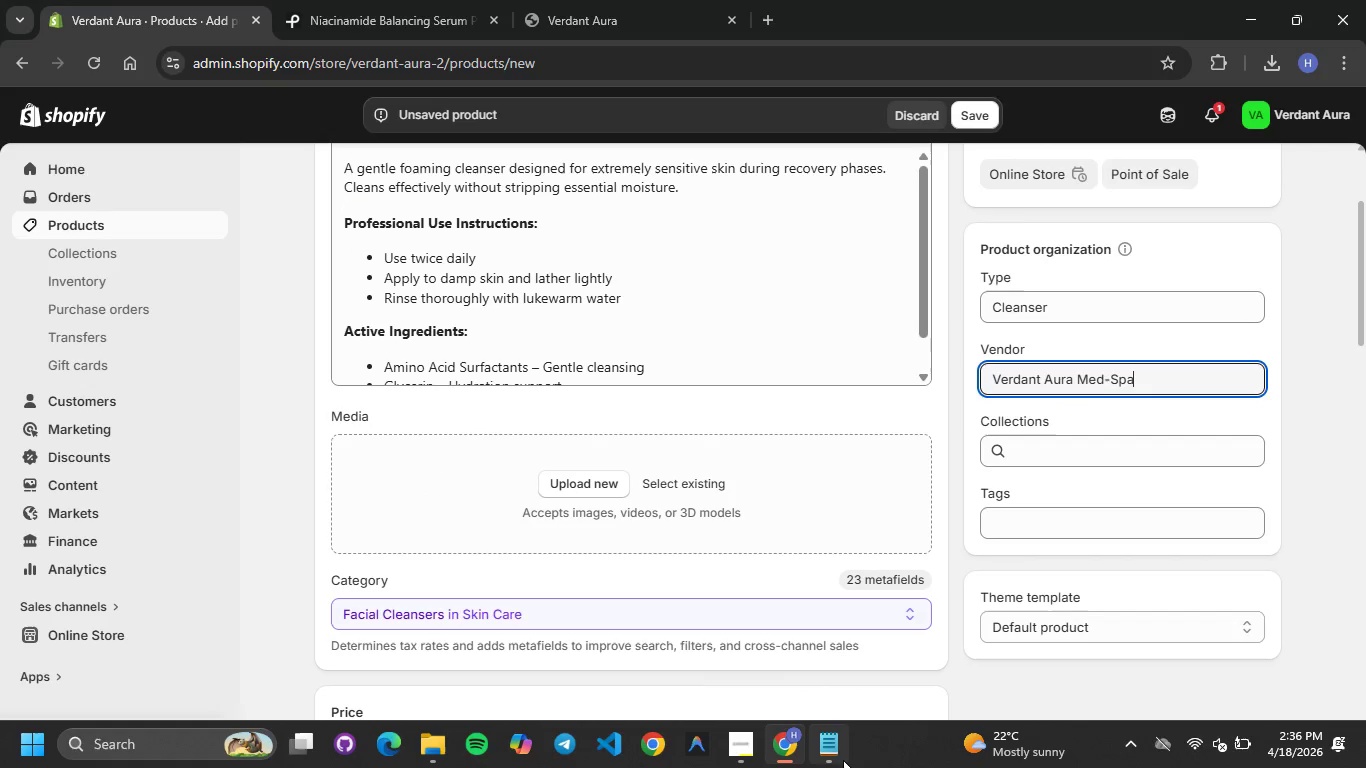 
left_click([837, 752])
 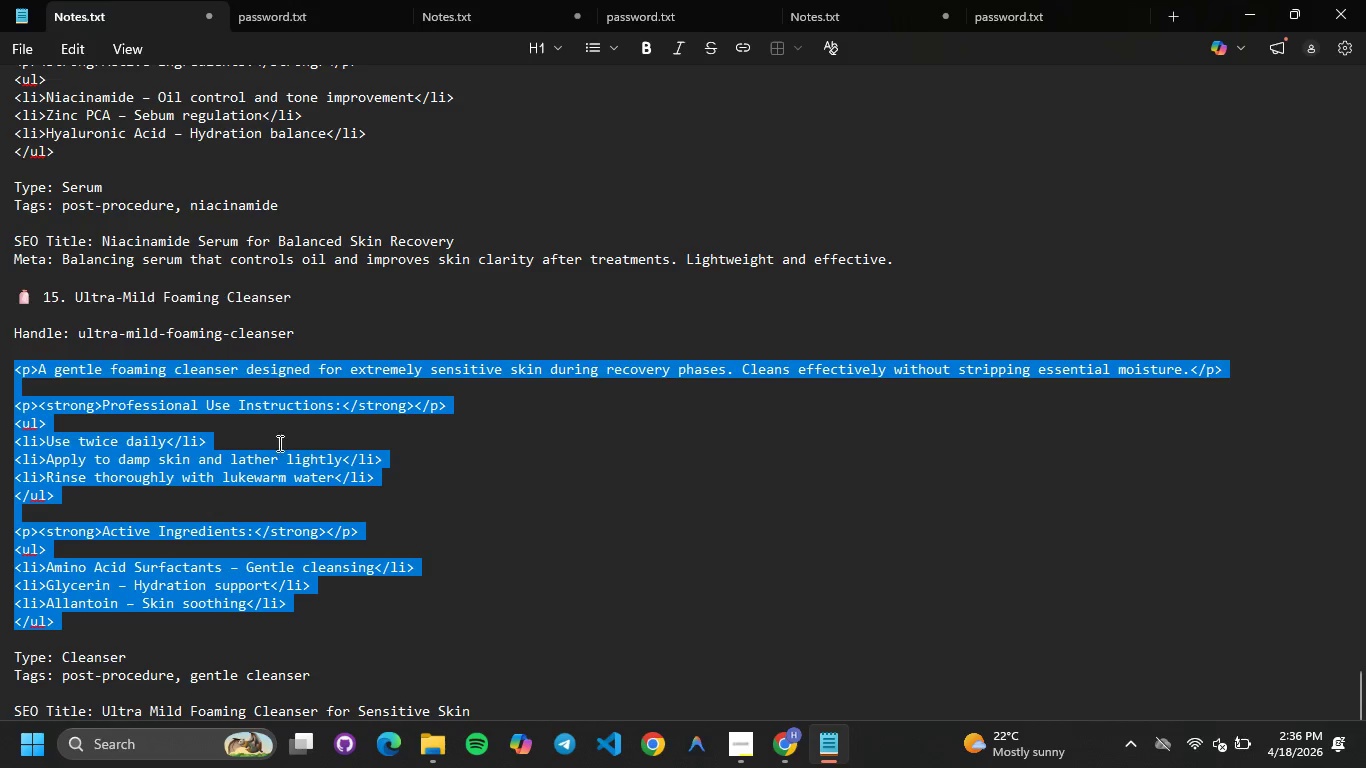 
scroll: coordinate [274, 440], scroll_direction: down, amount: 8.0
 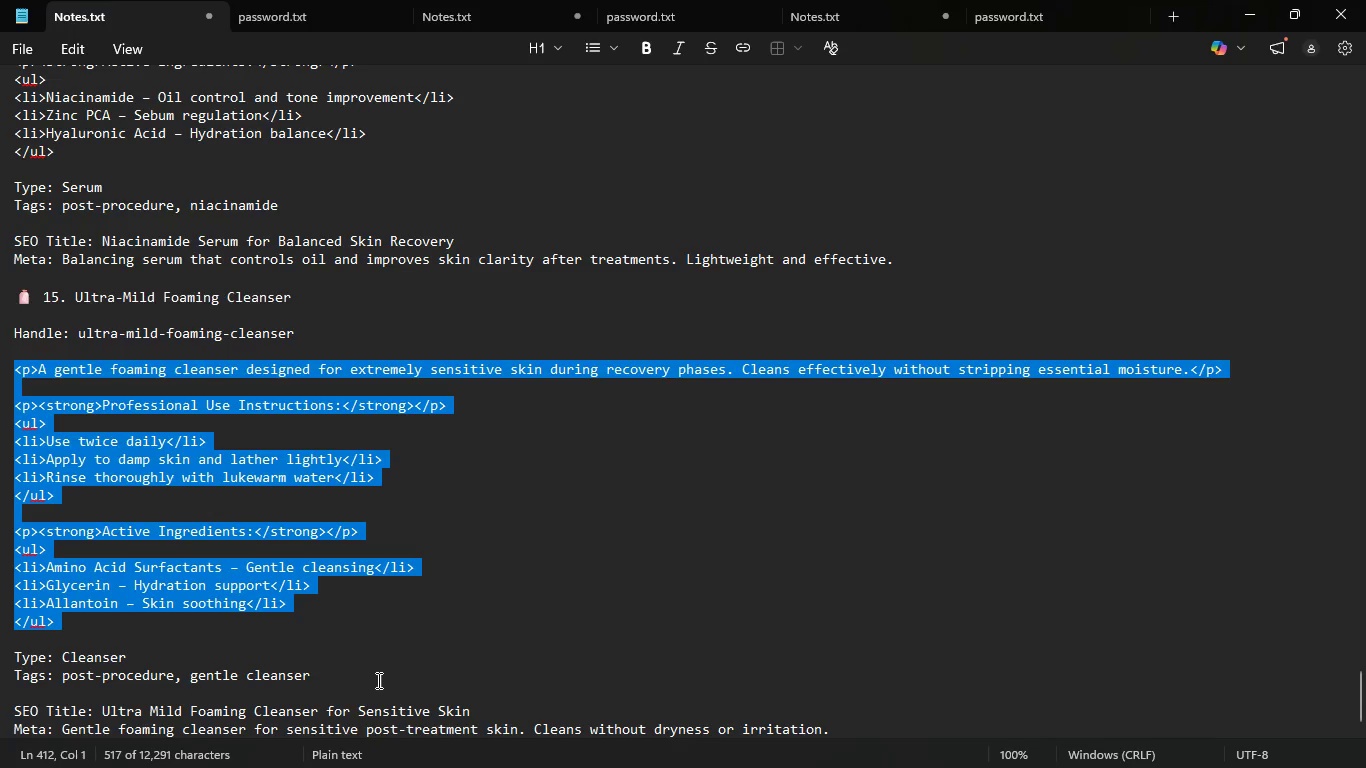 
left_click_drag(start_coordinate=[337, 674], to_coordinate=[60, 680])
 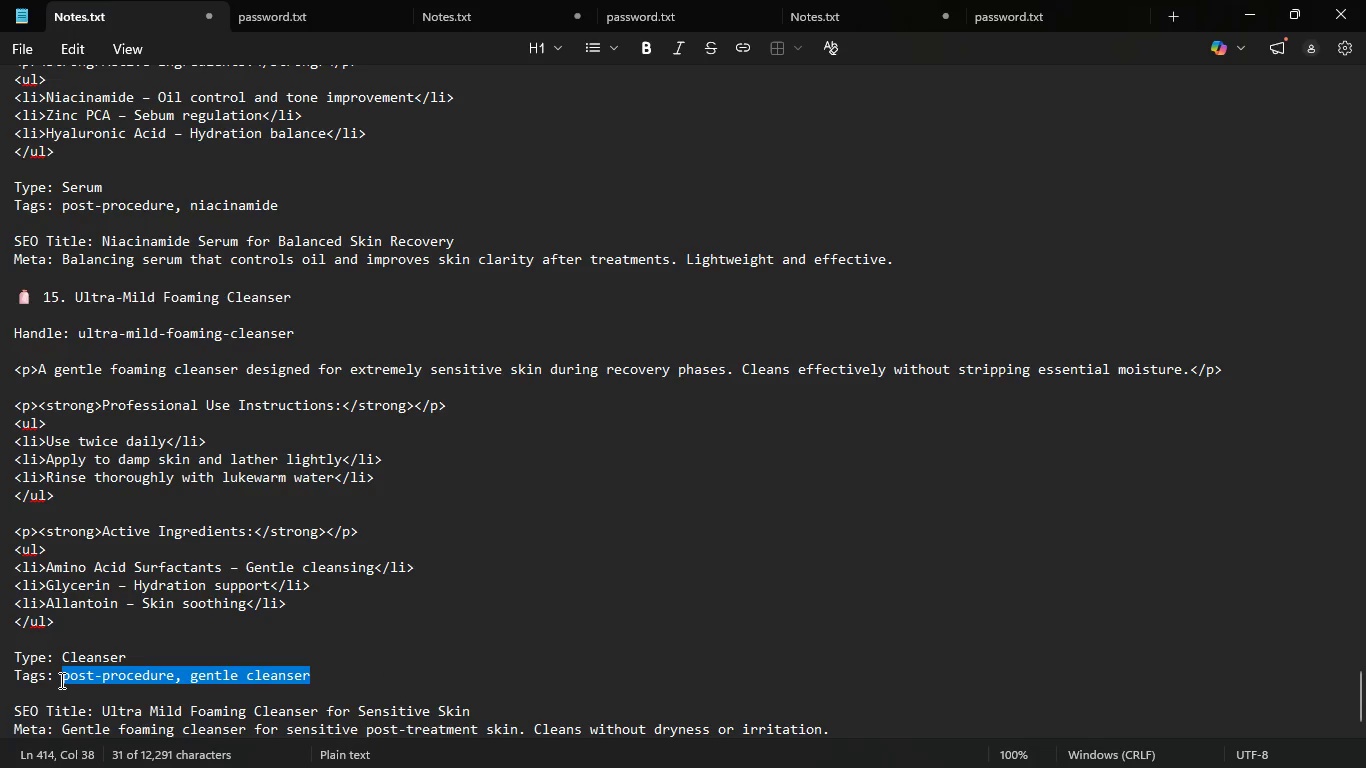 
key(Control+C)
 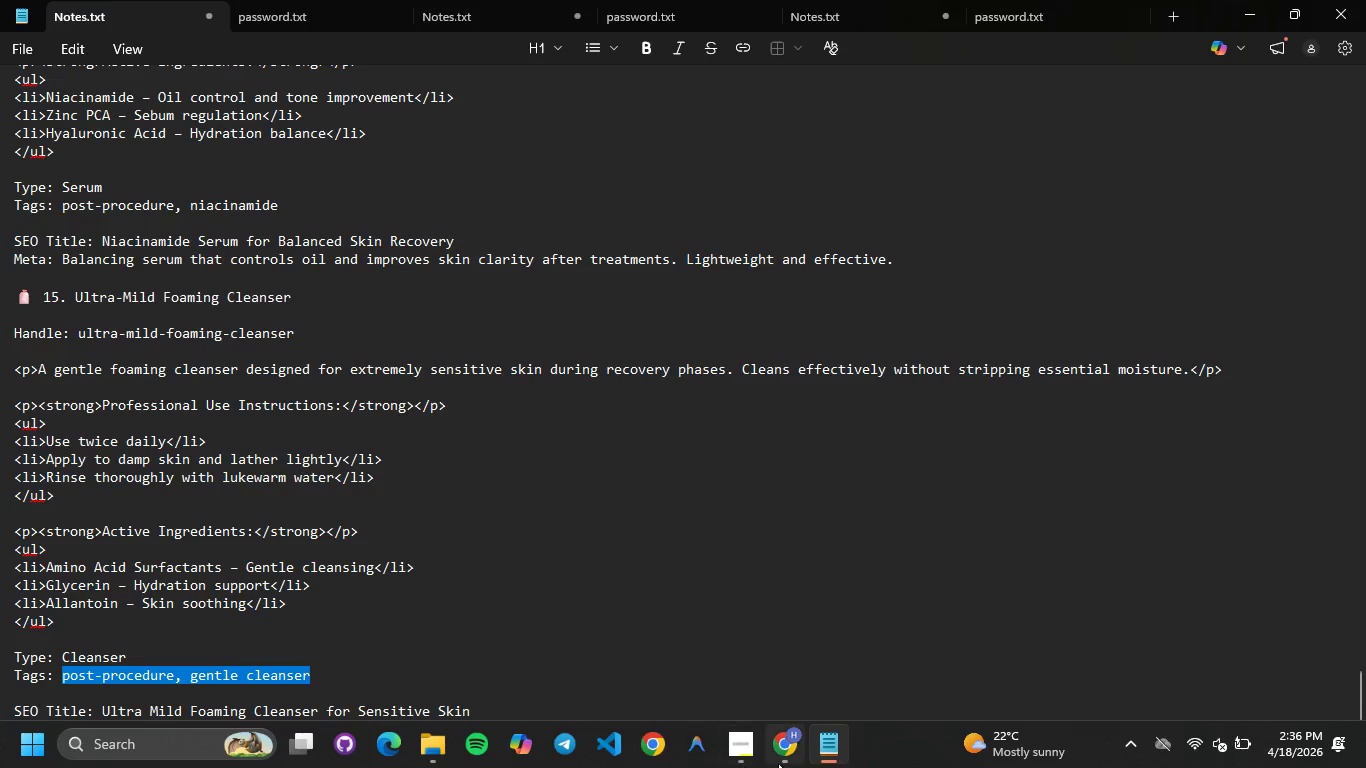 
left_click([781, 763])
 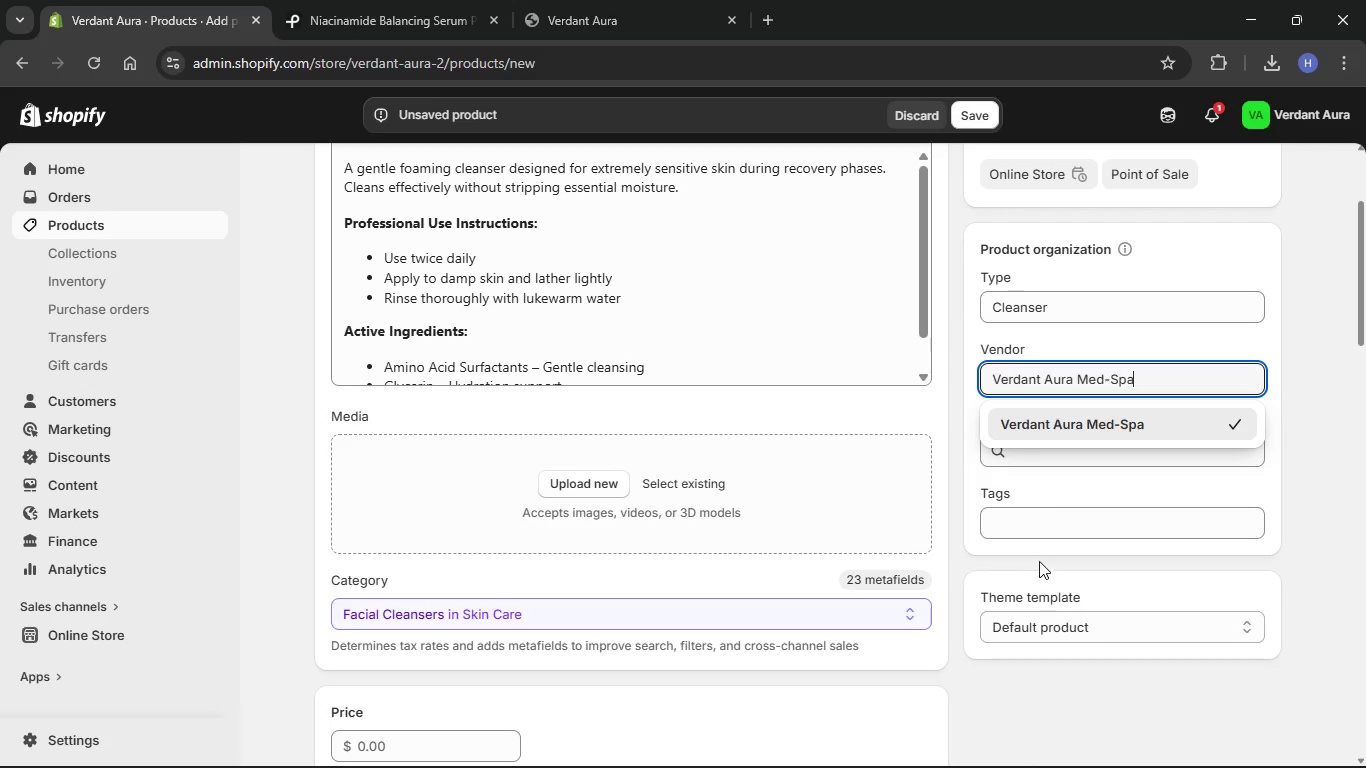 
left_click([1024, 538])
 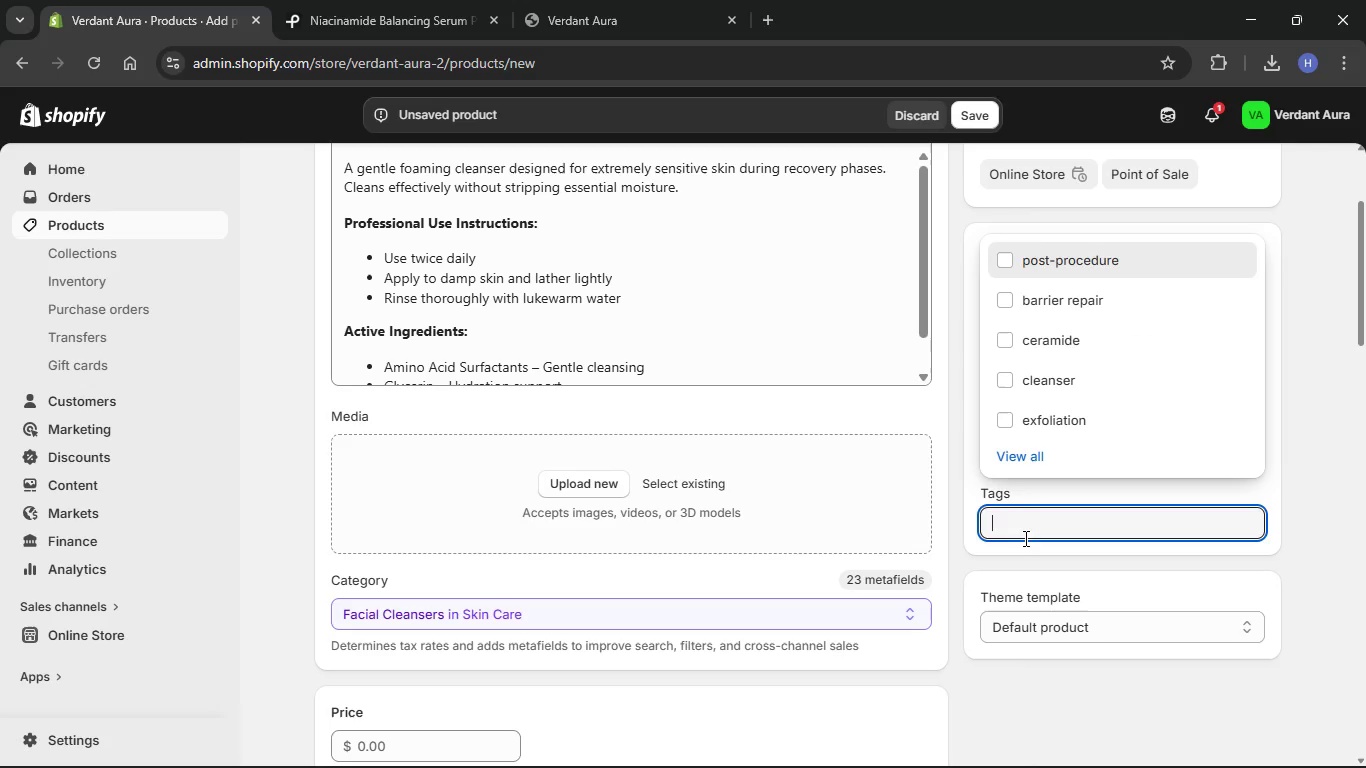 
hold_key(key=ControlLeft, duration=0.42)
 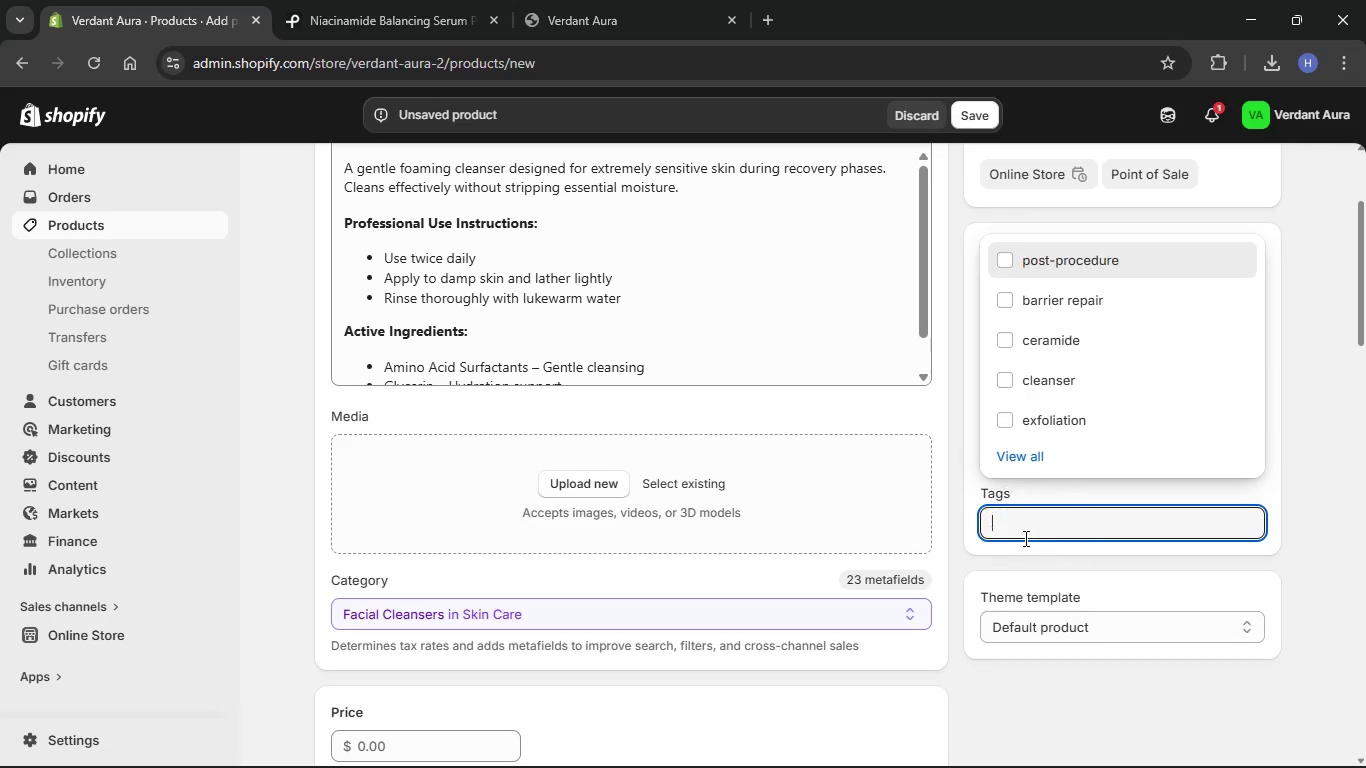 
key(V)
 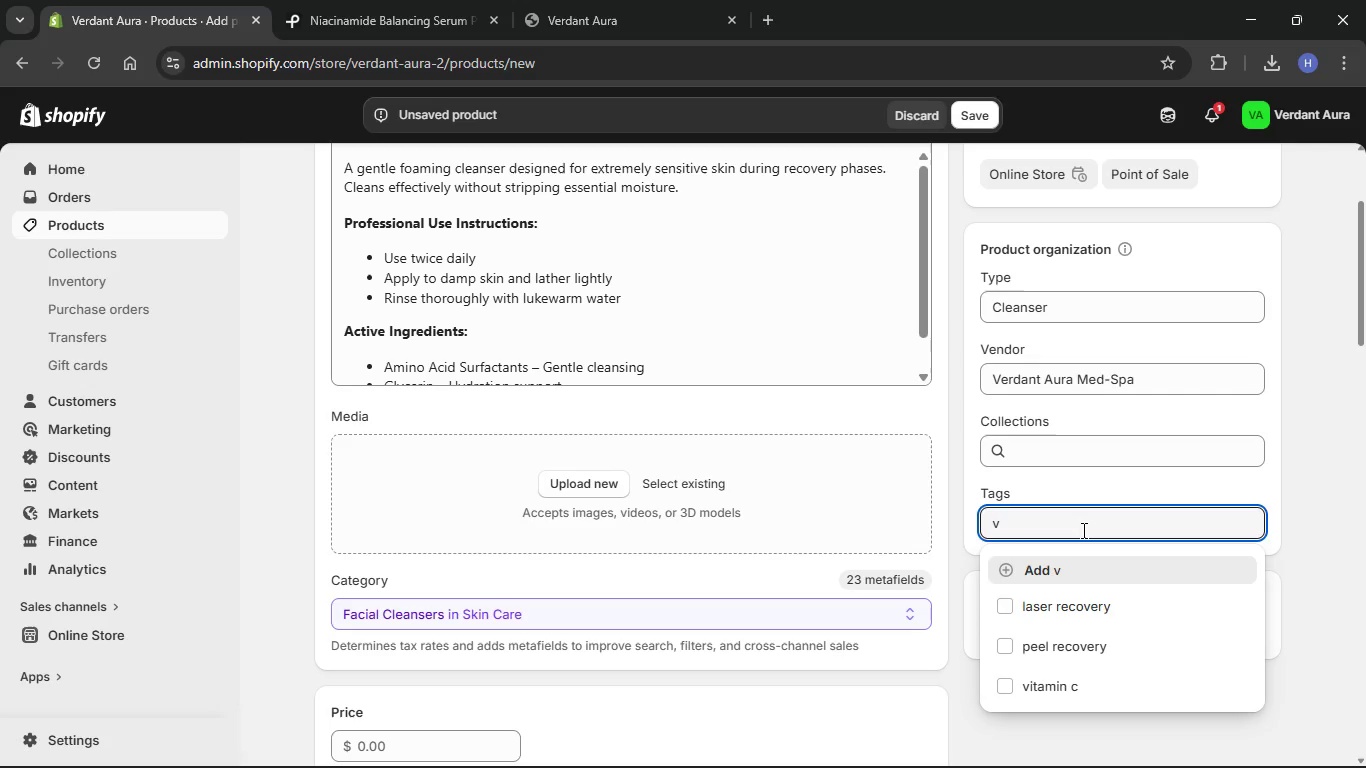 
key(Backspace)
 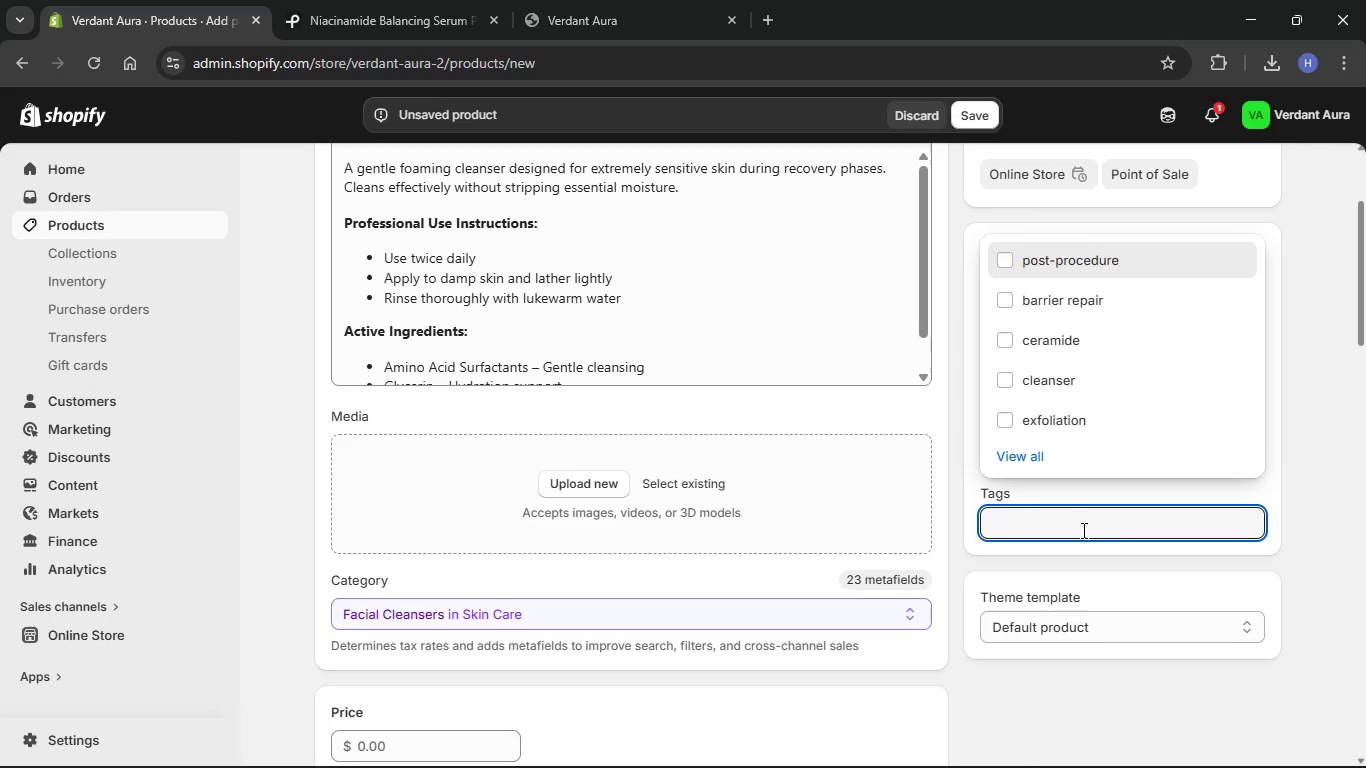 
key(Control+V)
 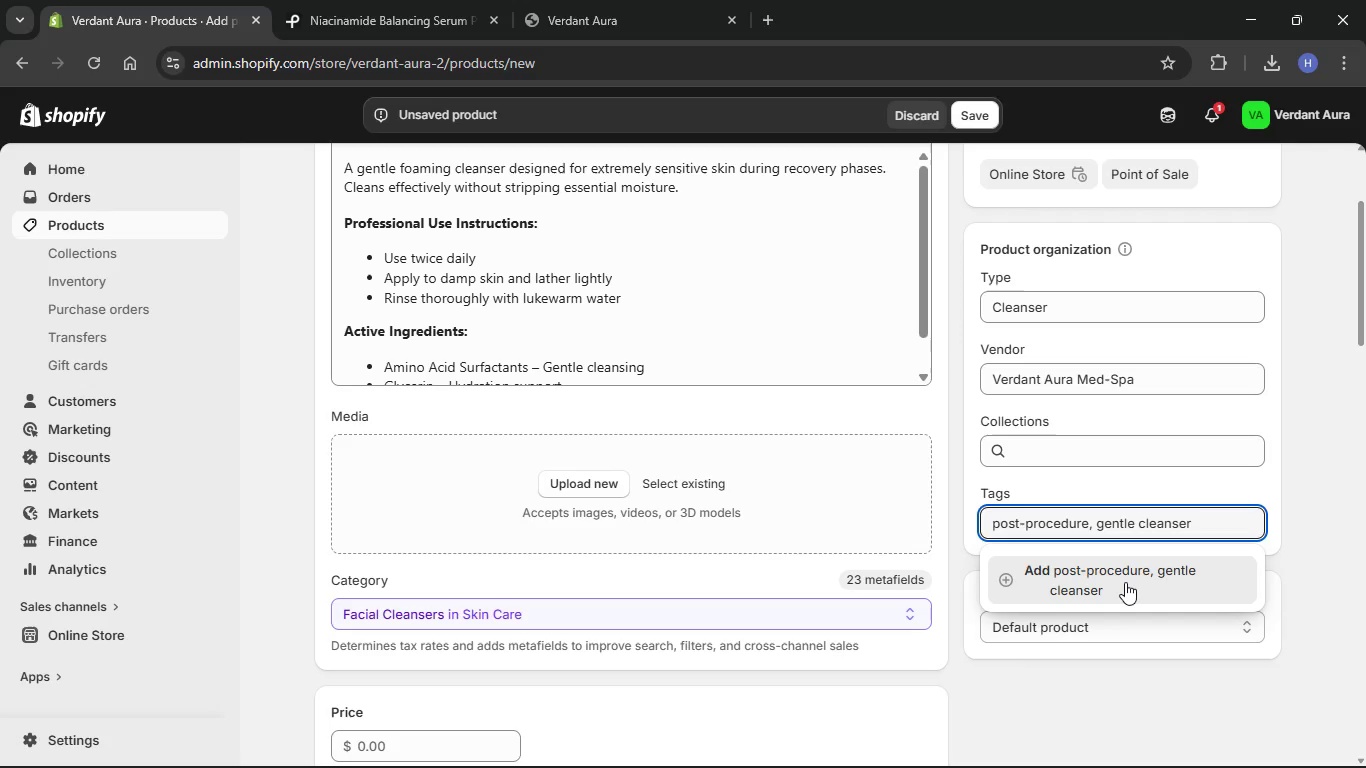 
left_click([1125, 582])
 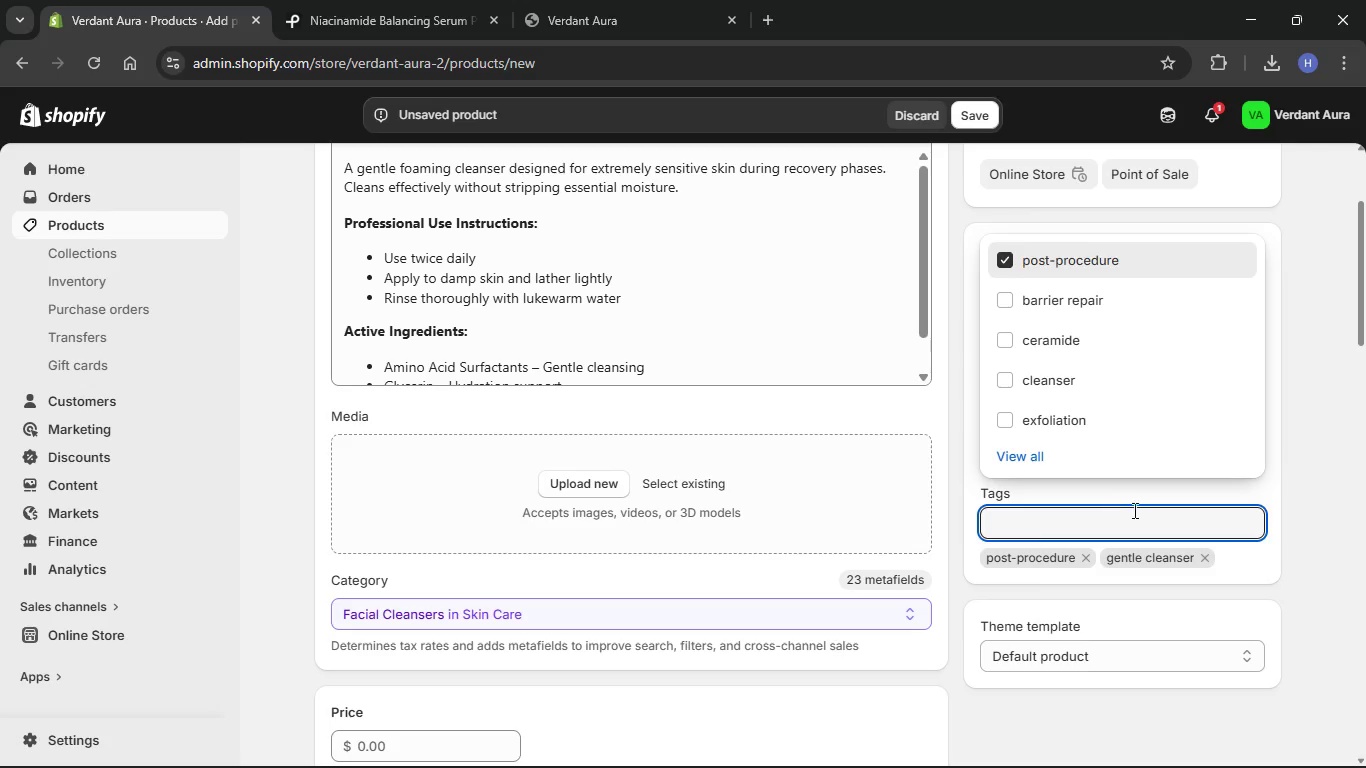 
left_click([1320, 530])
 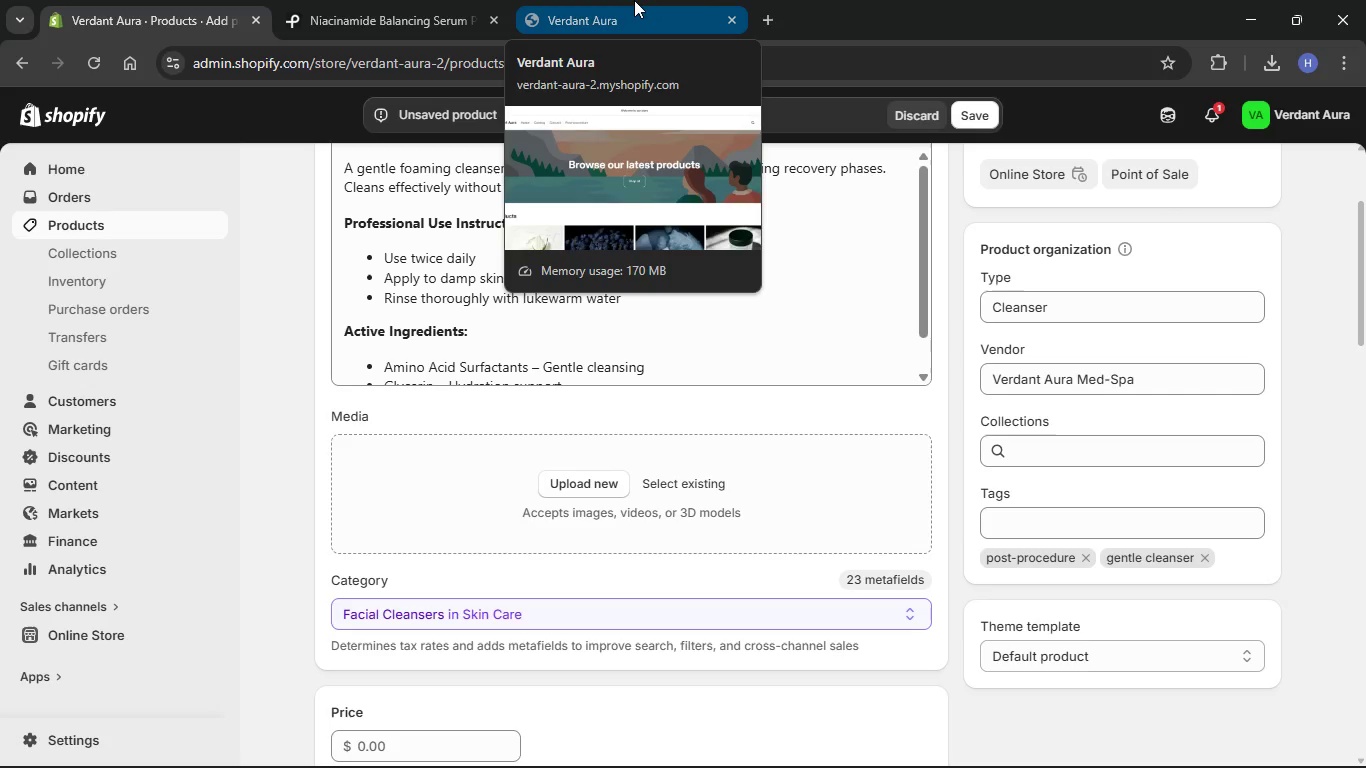 
wait(30.16)
 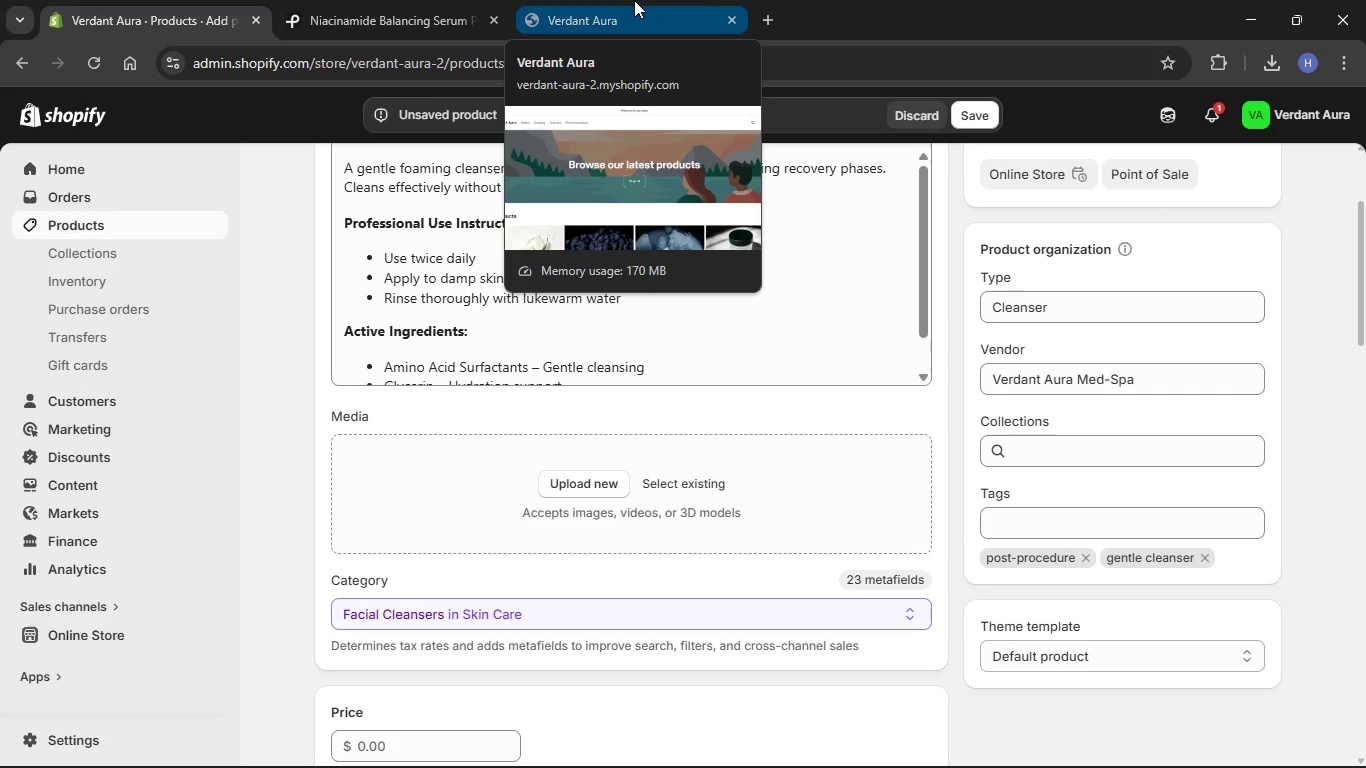 
scroll: coordinate [861, 438], scroll_direction: down, amount: 69.0
 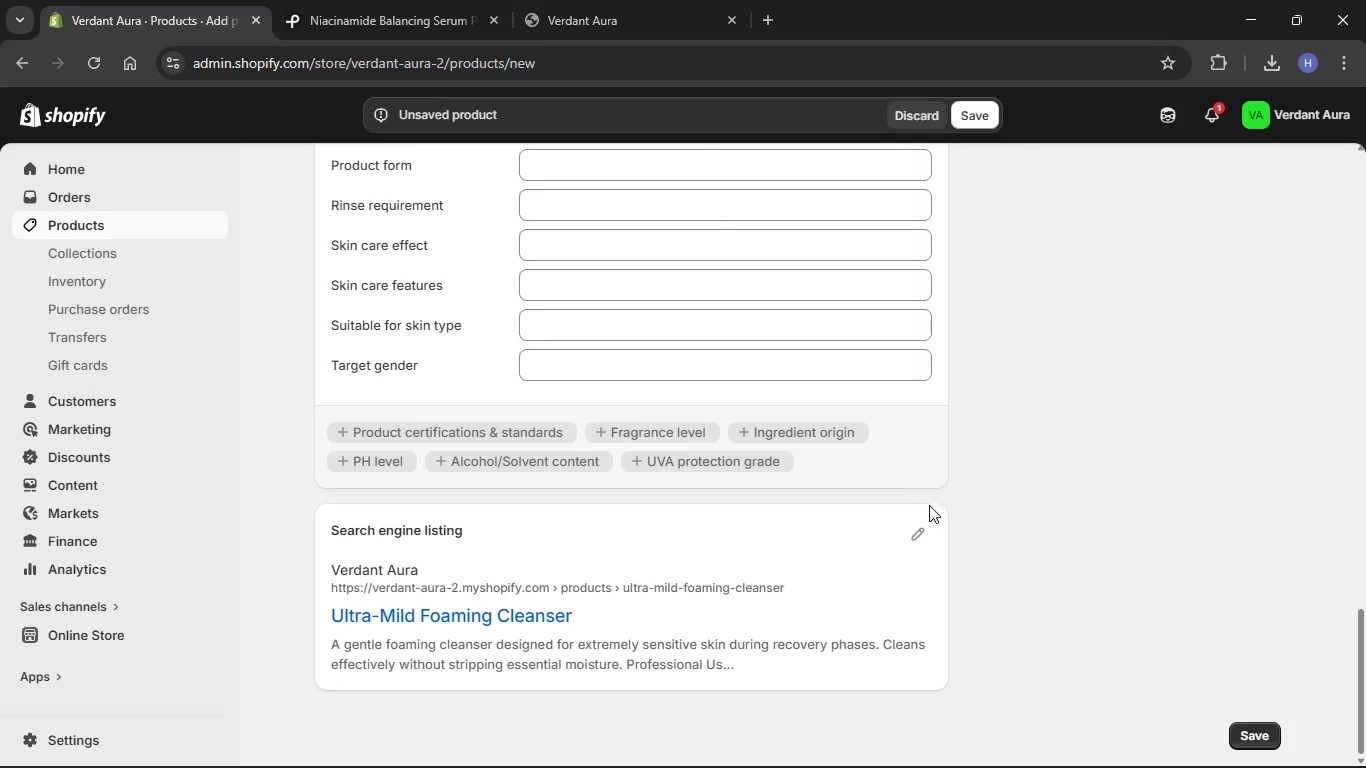 
left_click([914, 534])
 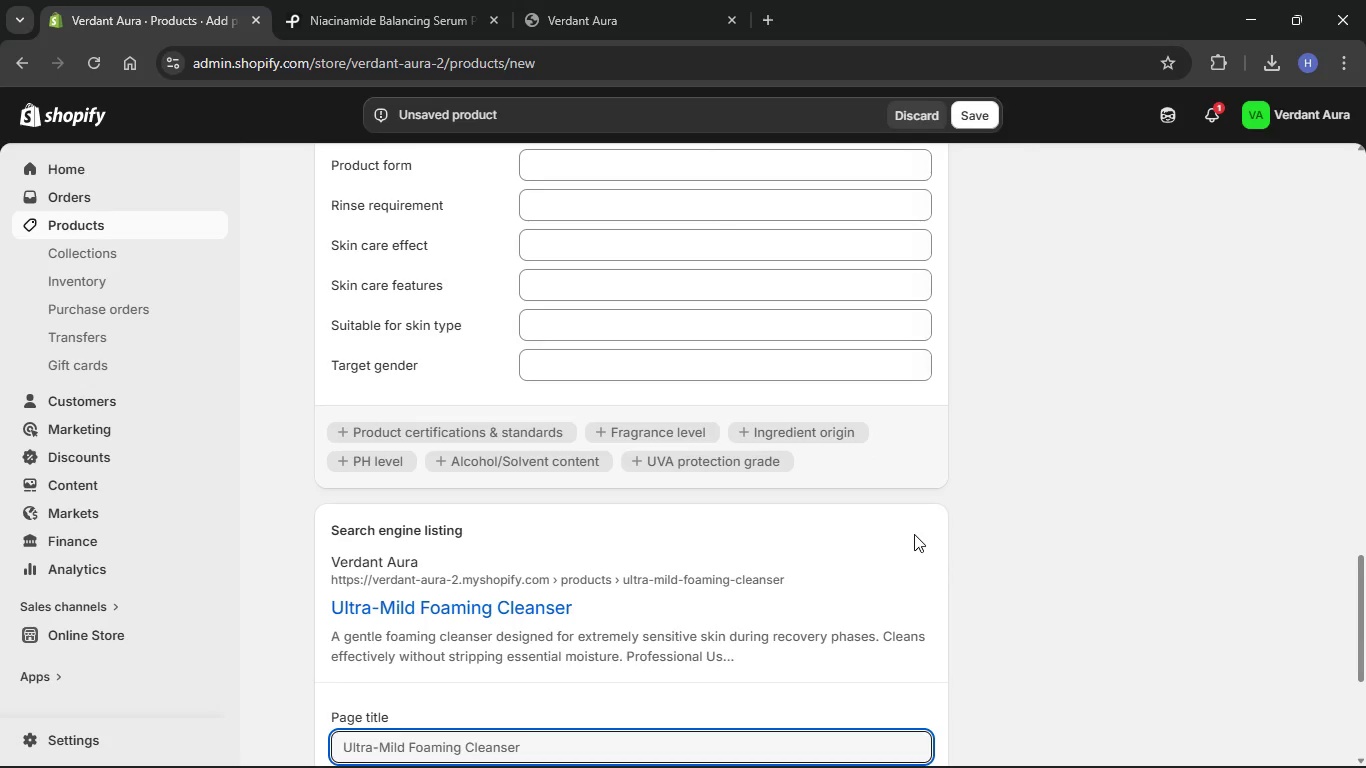 
scroll: coordinate [914, 549], scroll_direction: down, amount: 14.0
 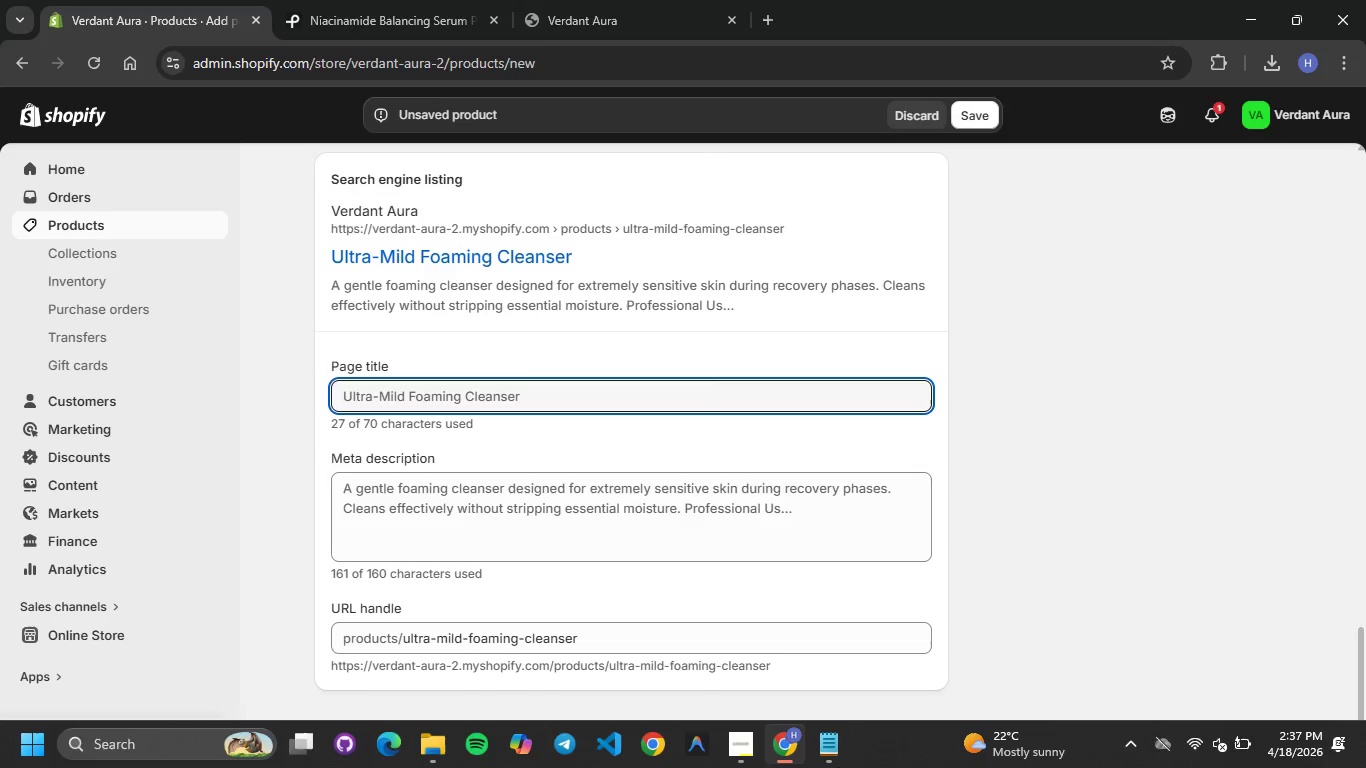 
left_click([840, 749])
 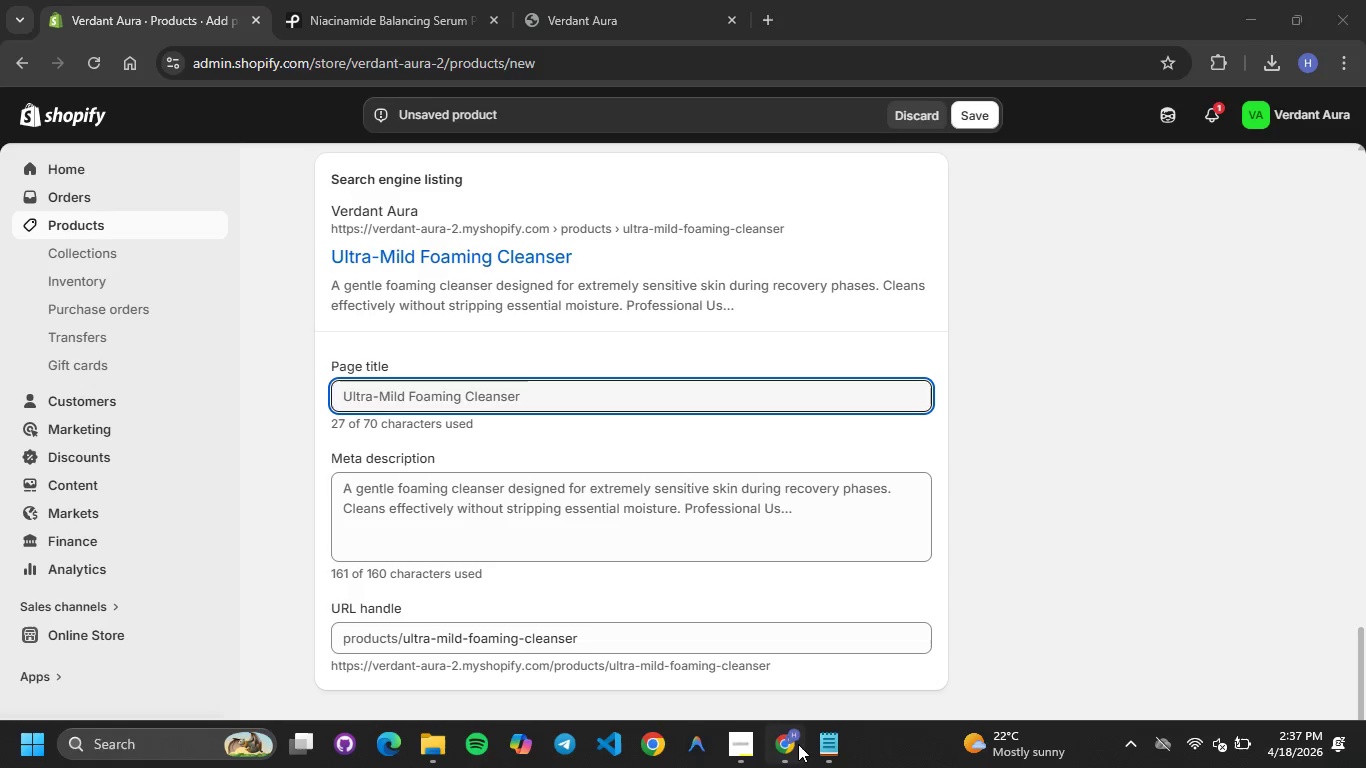 
double_click([798, 744])